 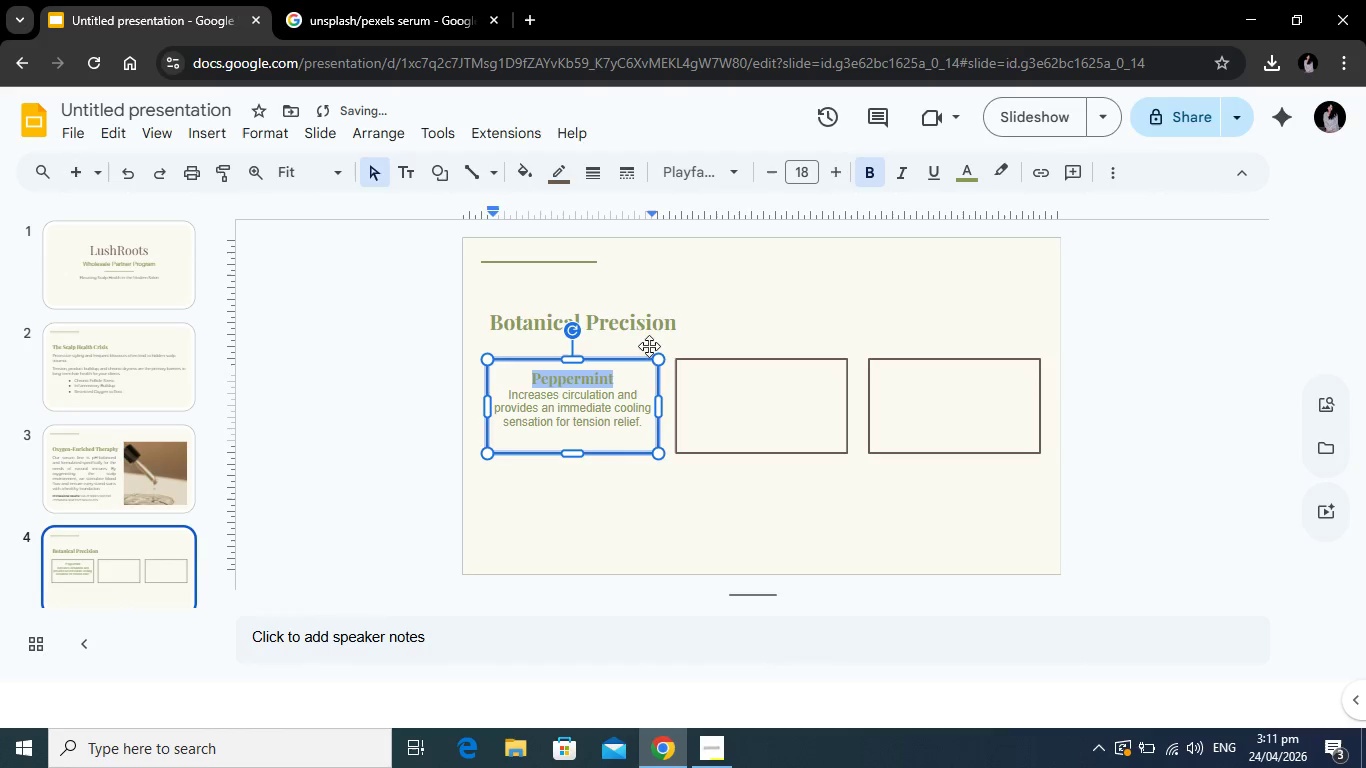 
left_click([630, 411])
 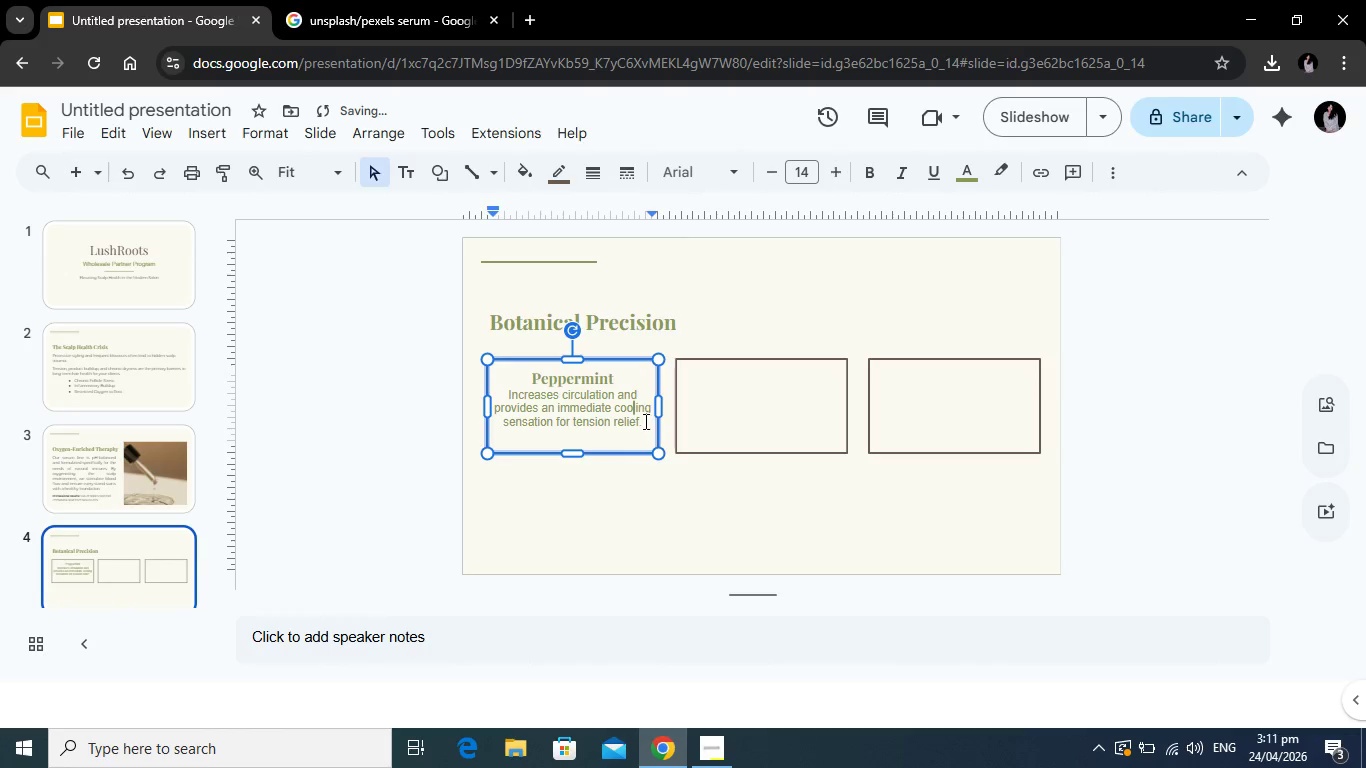 
left_click_drag(start_coordinate=[642, 423], to_coordinate=[507, 392])
 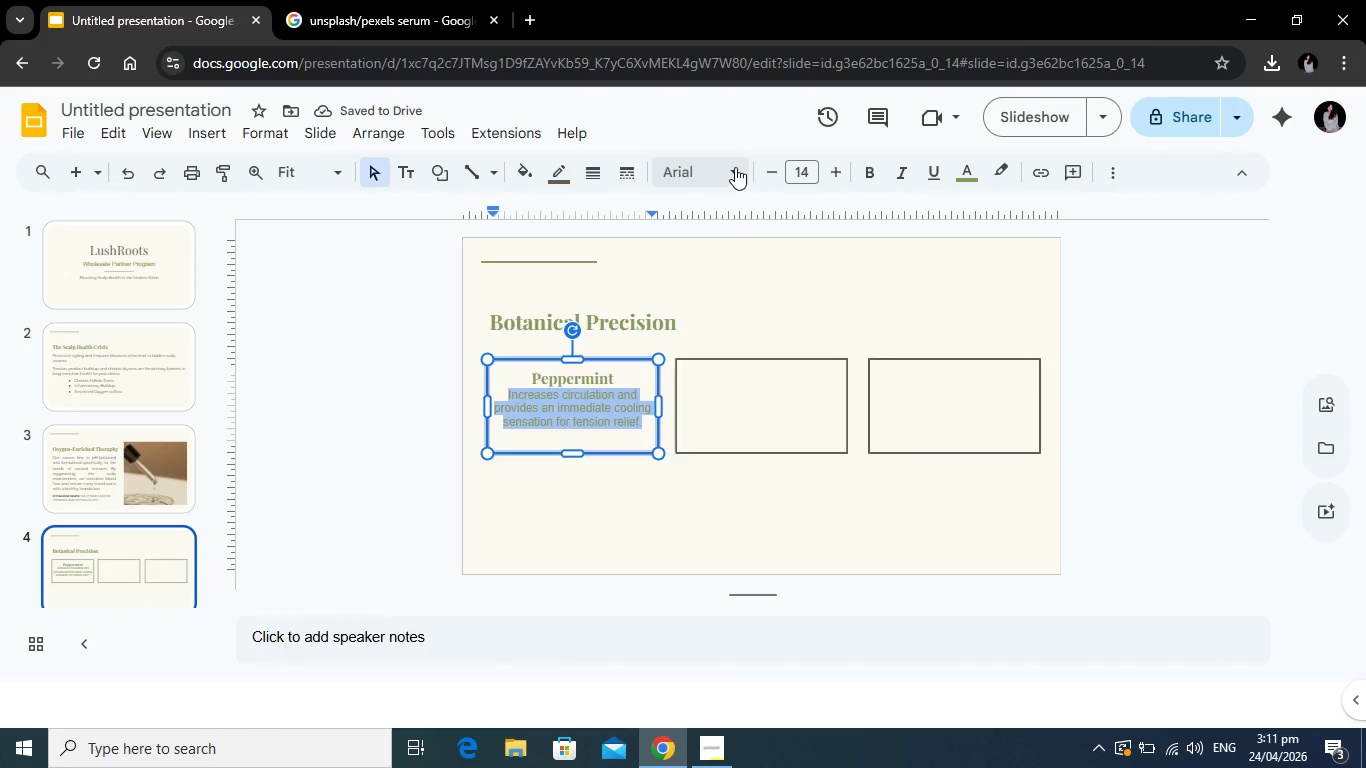 
left_click([735, 167])
 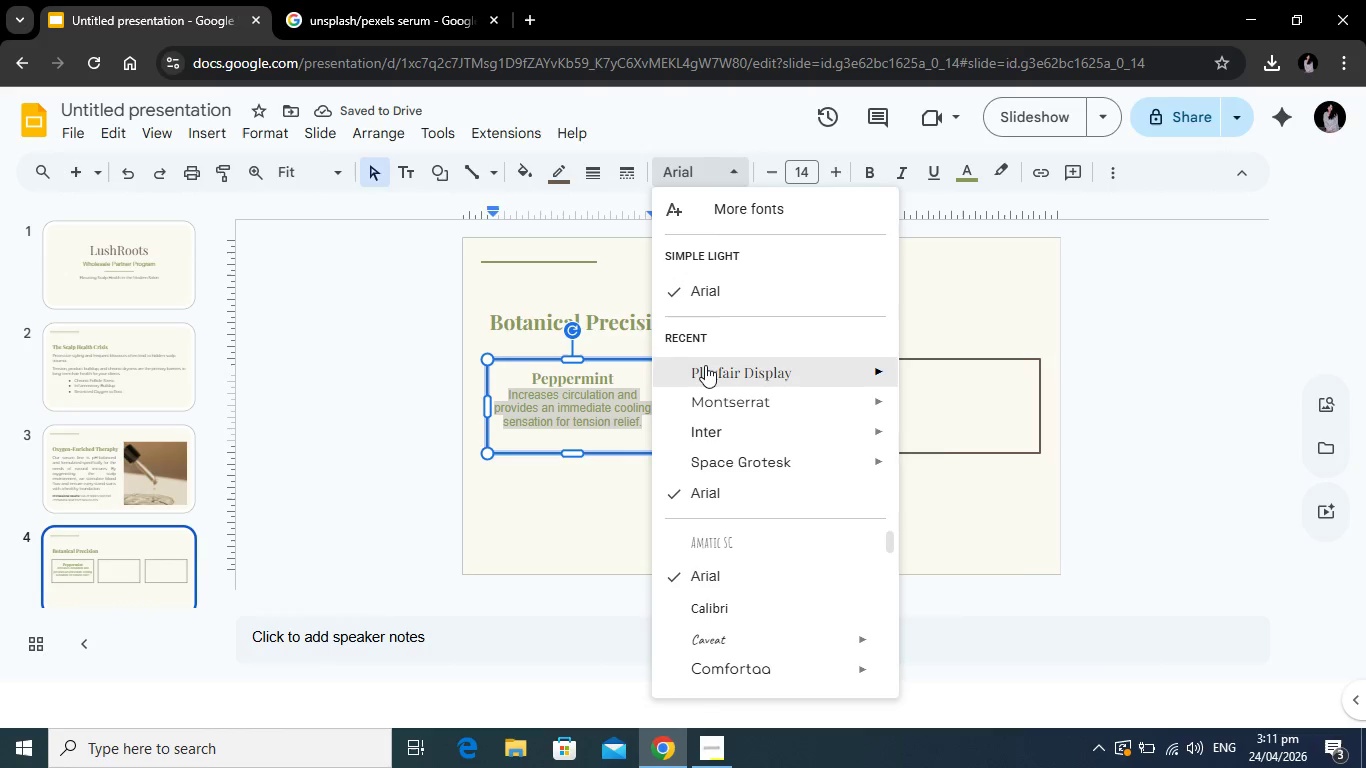 
left_click([705, 365])
 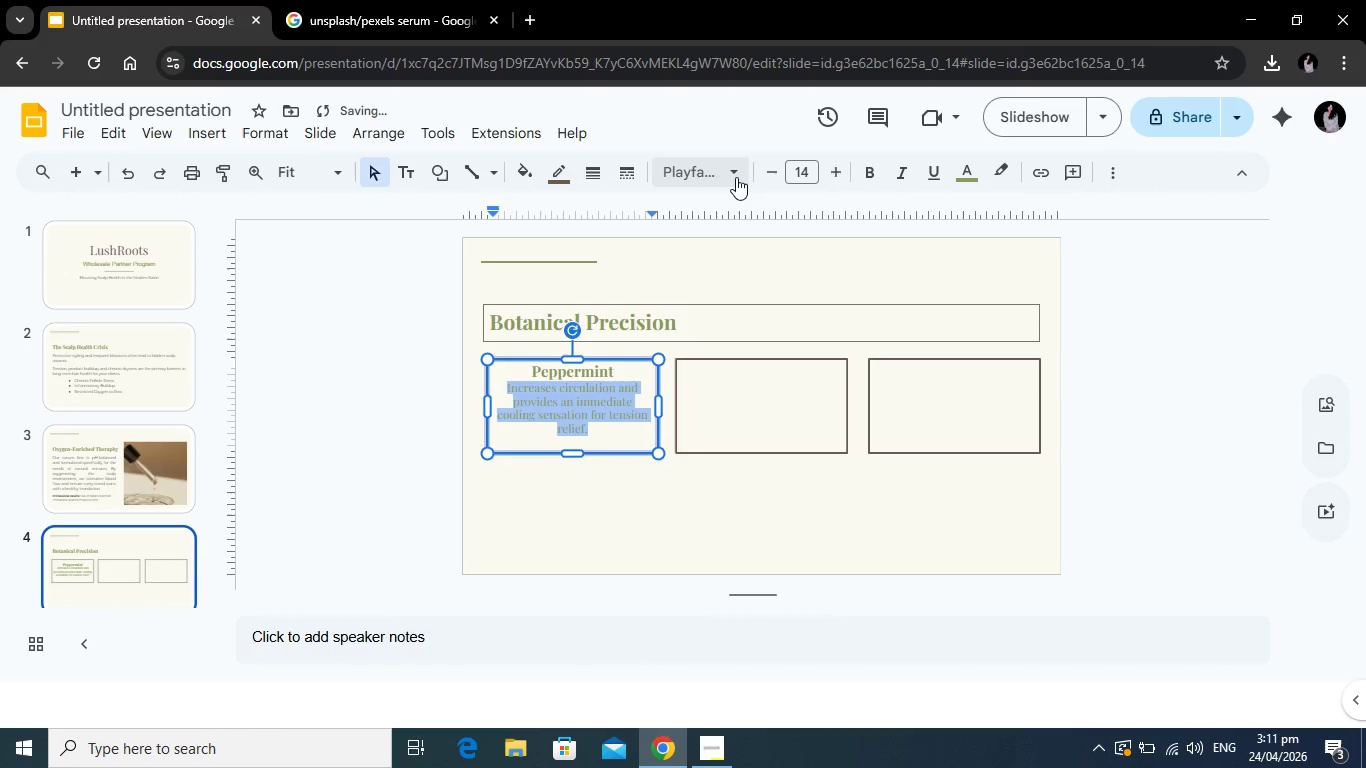 
left_click([736, 177])
 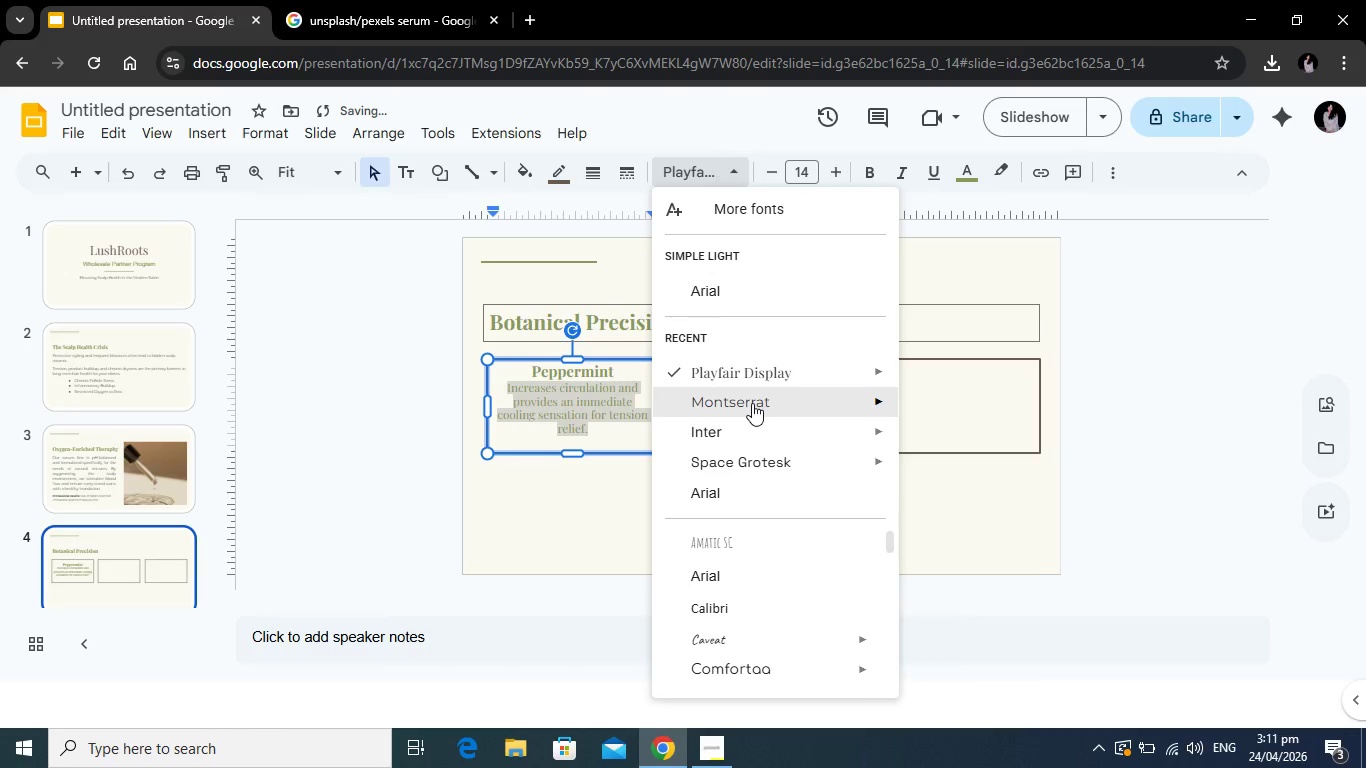 
left_click([752, 403])
 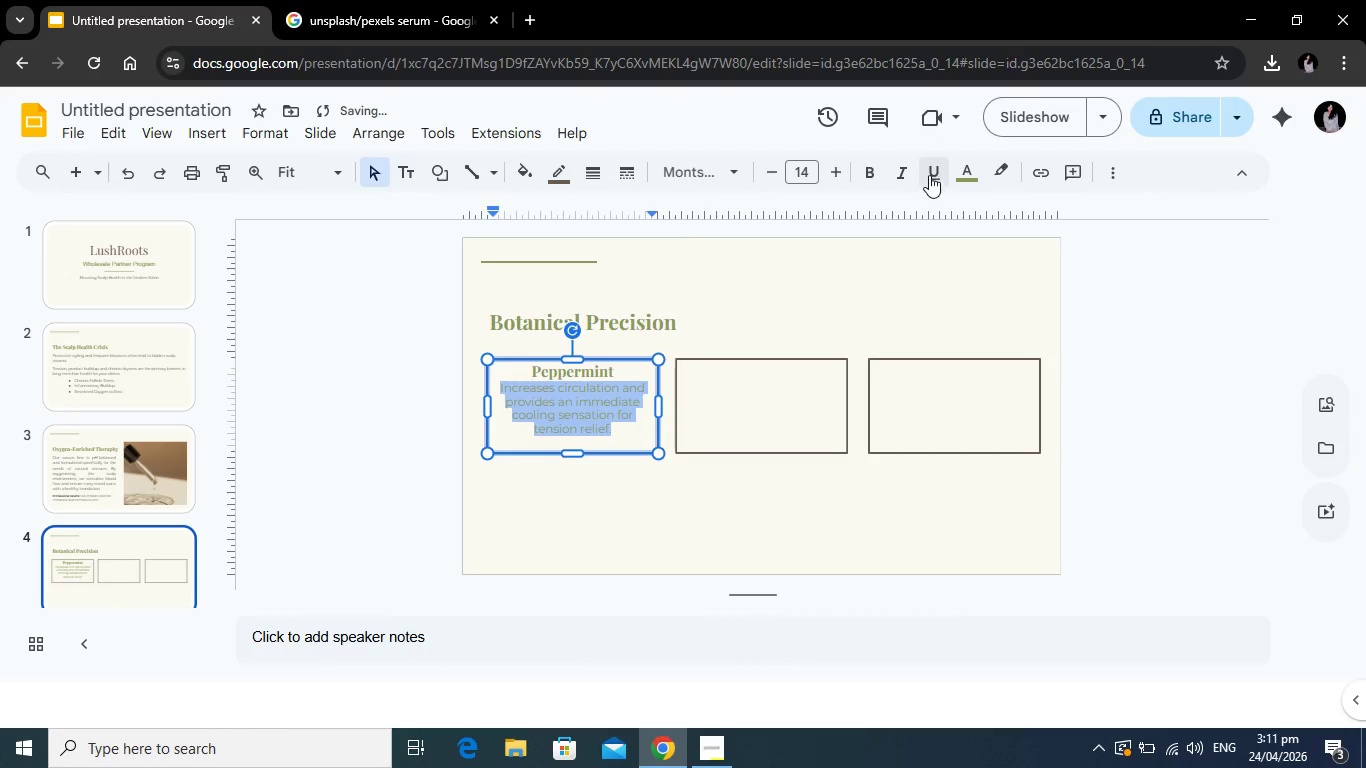 
left_click([959, 167])
 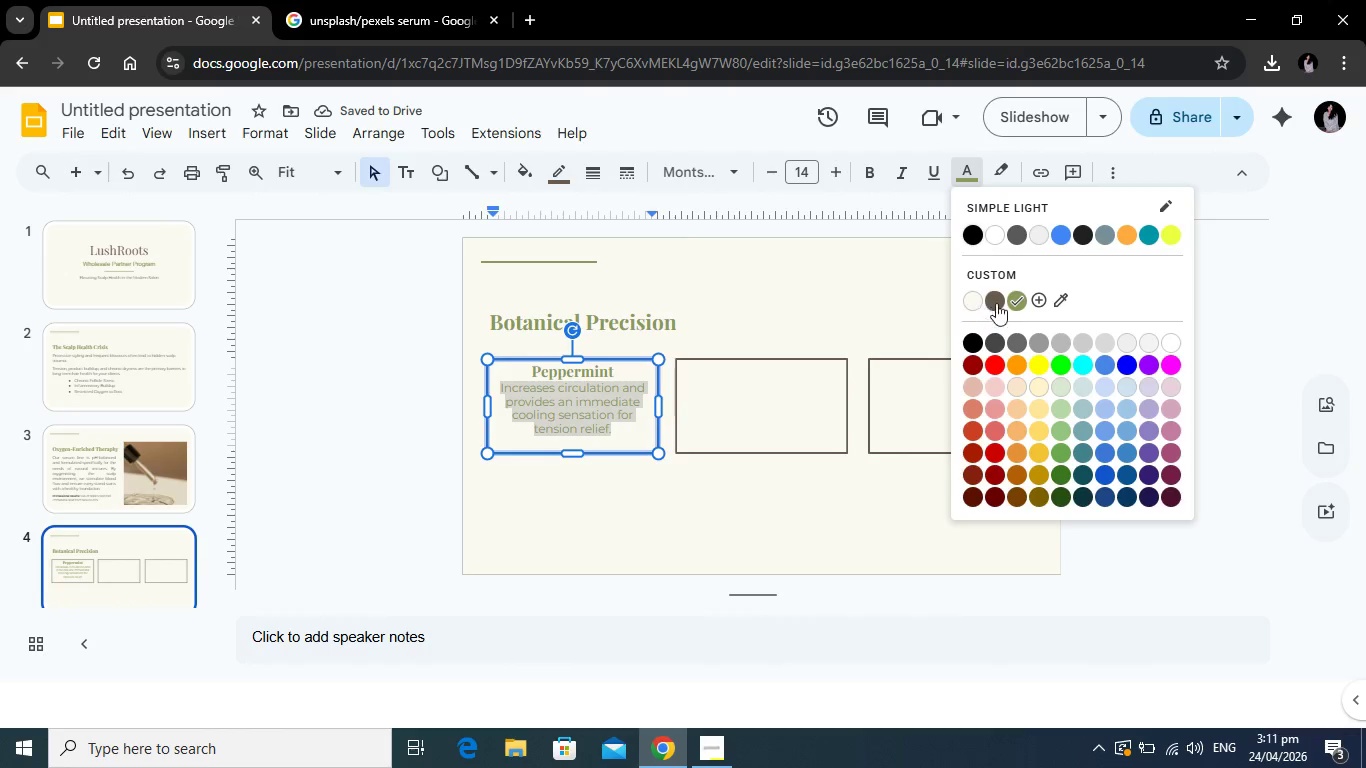 
left_click([996, 300])
 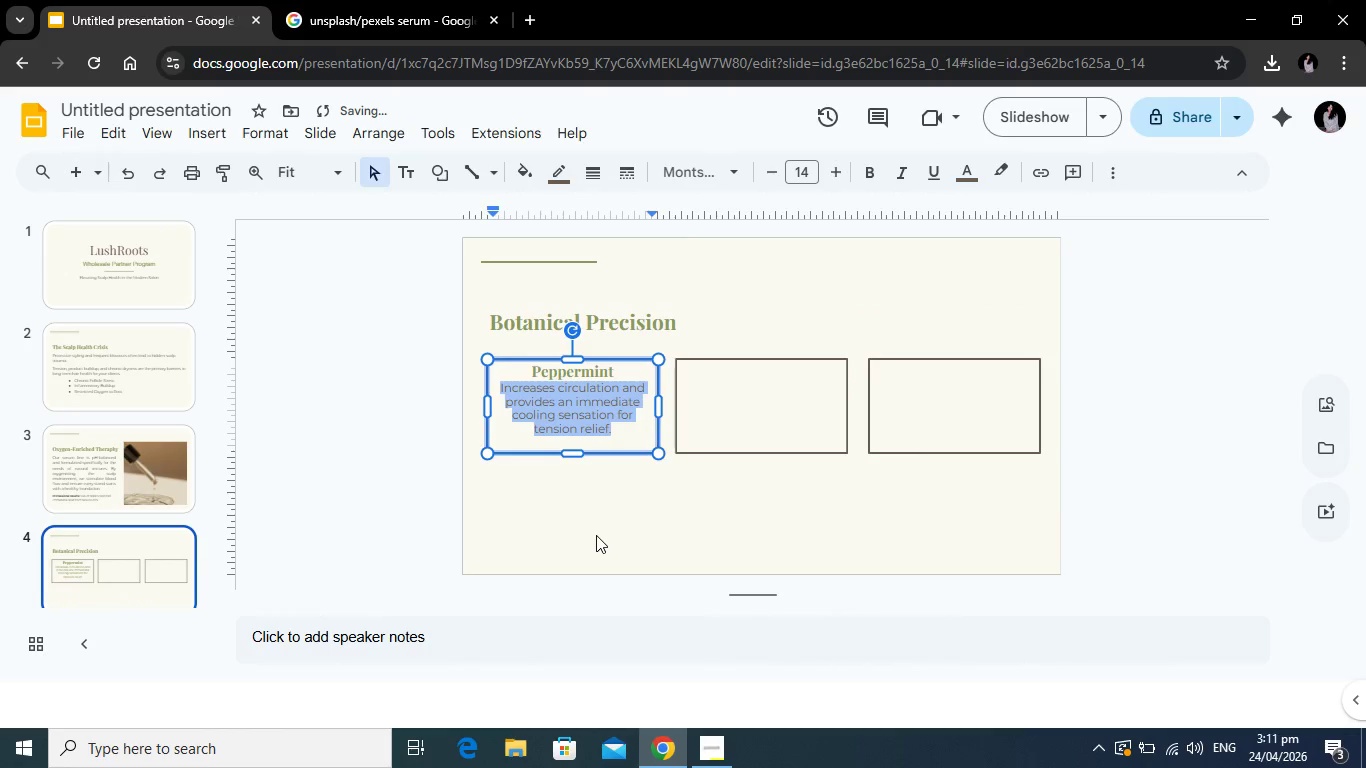 
left_click([596, 535])
 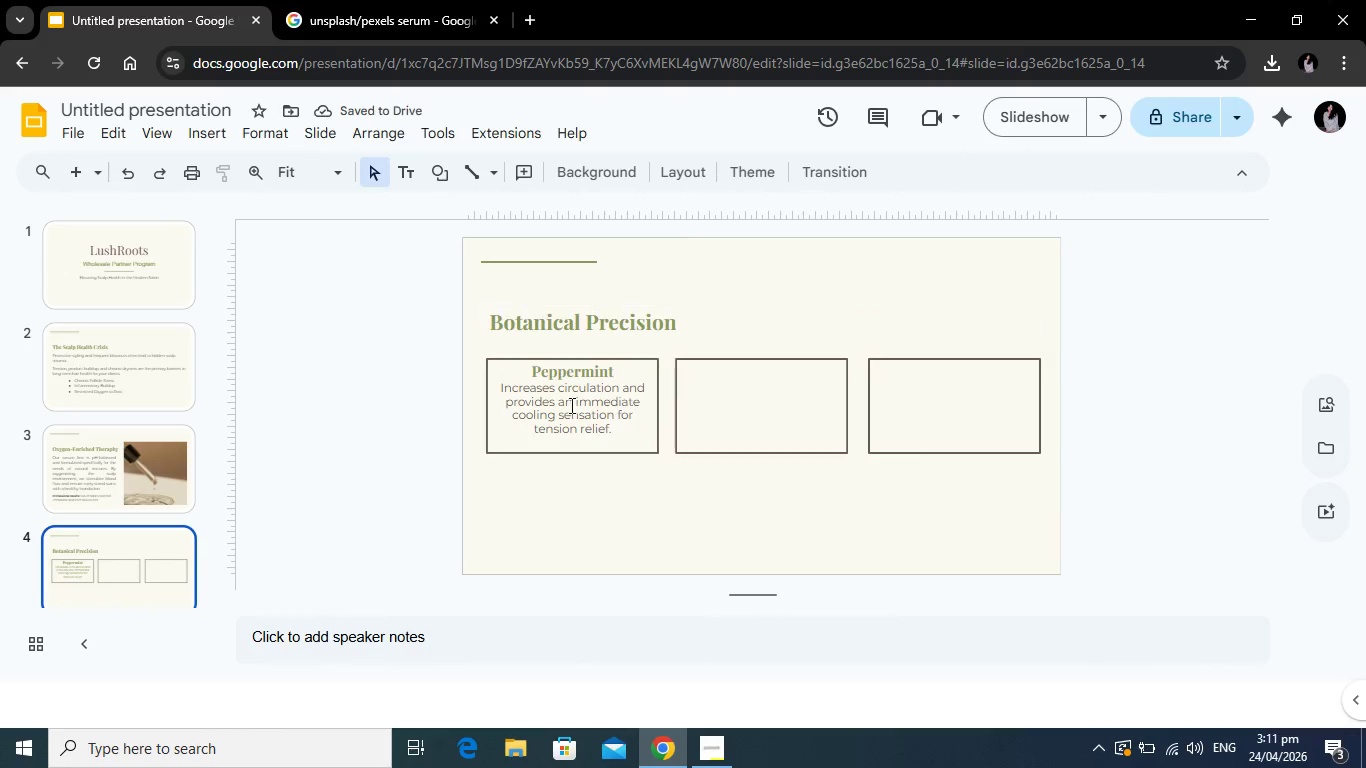 
left_click([566, 406])
 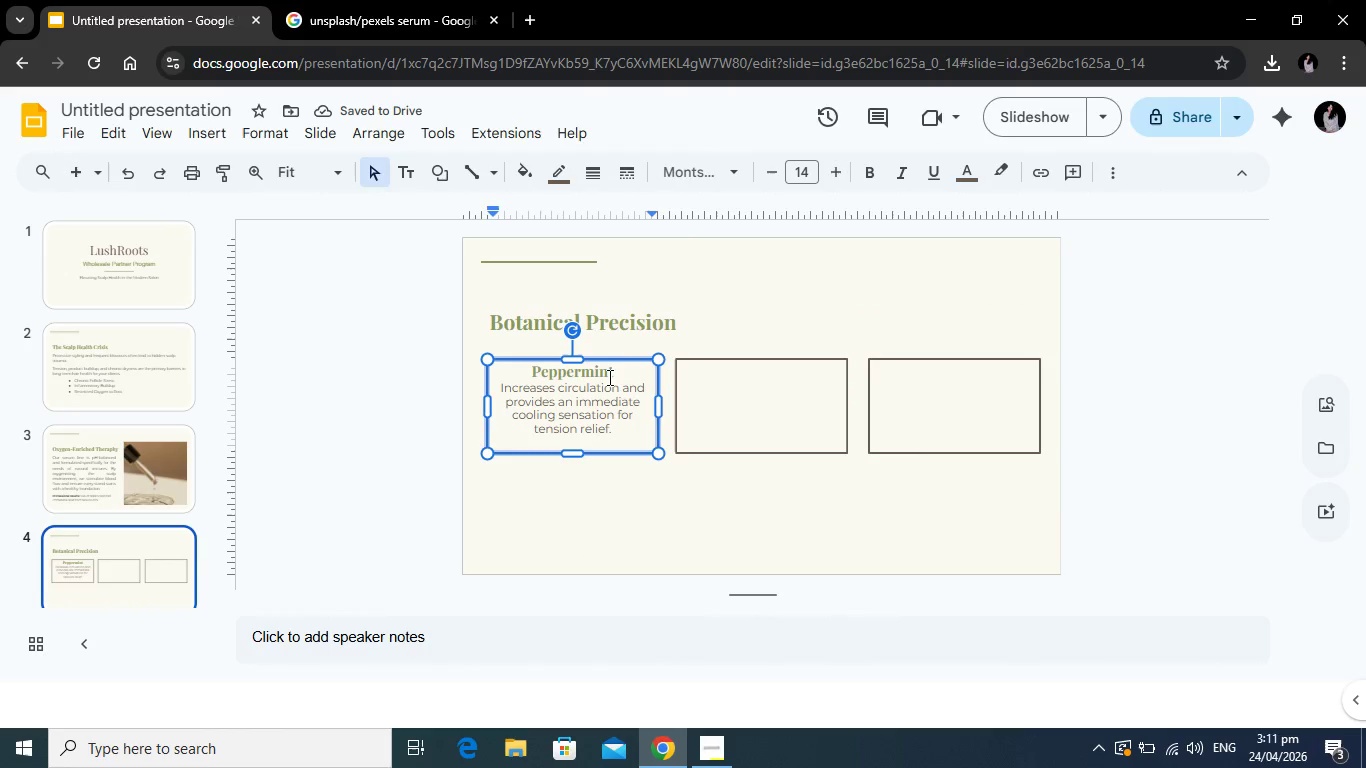 
left_click([620, 372])
 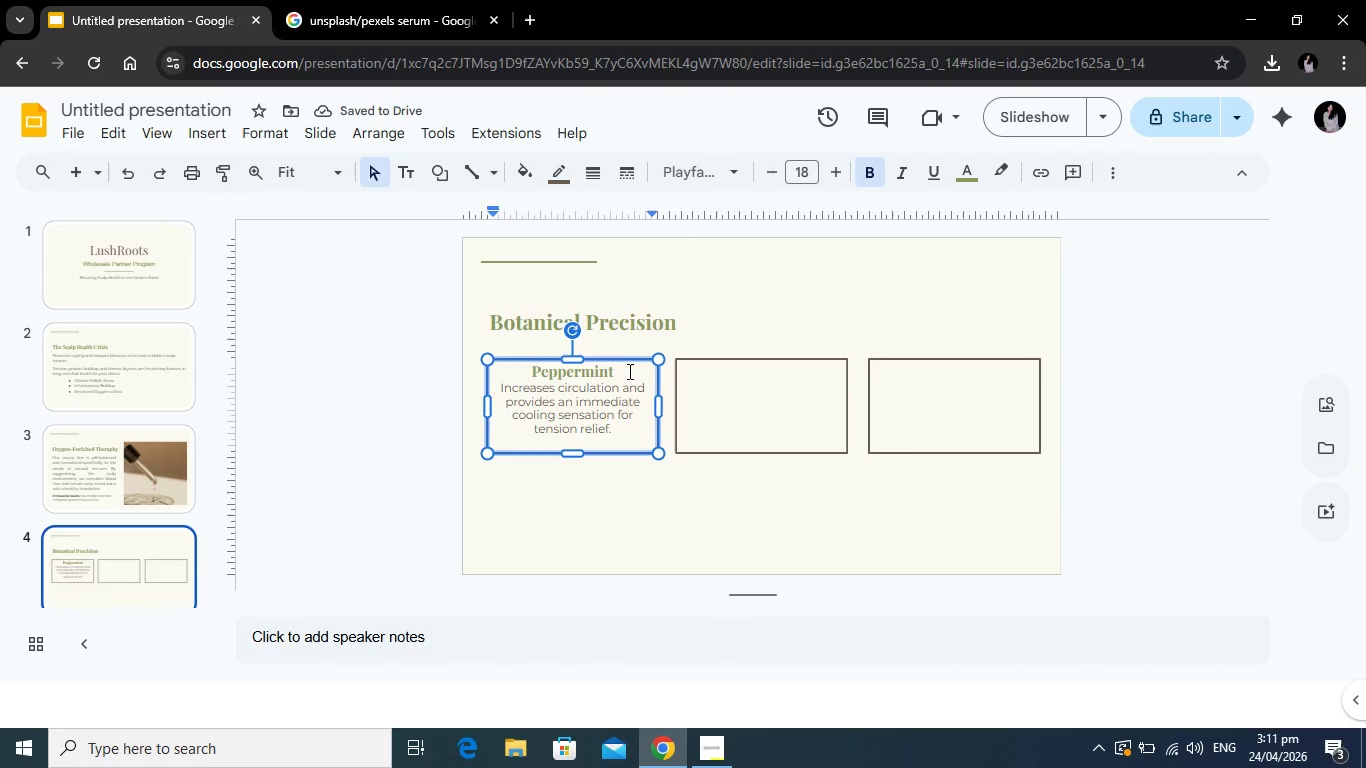 
key(Enter)
 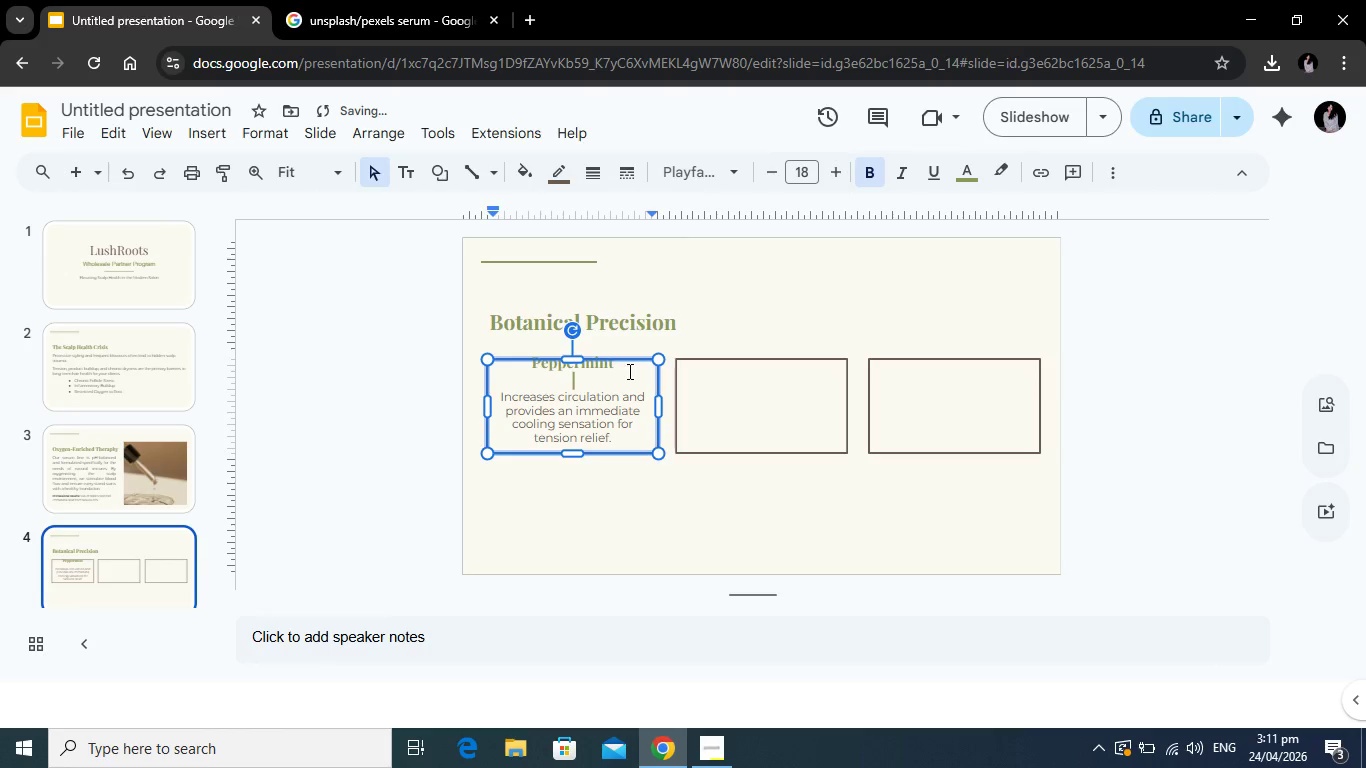 
key(Backspace)
 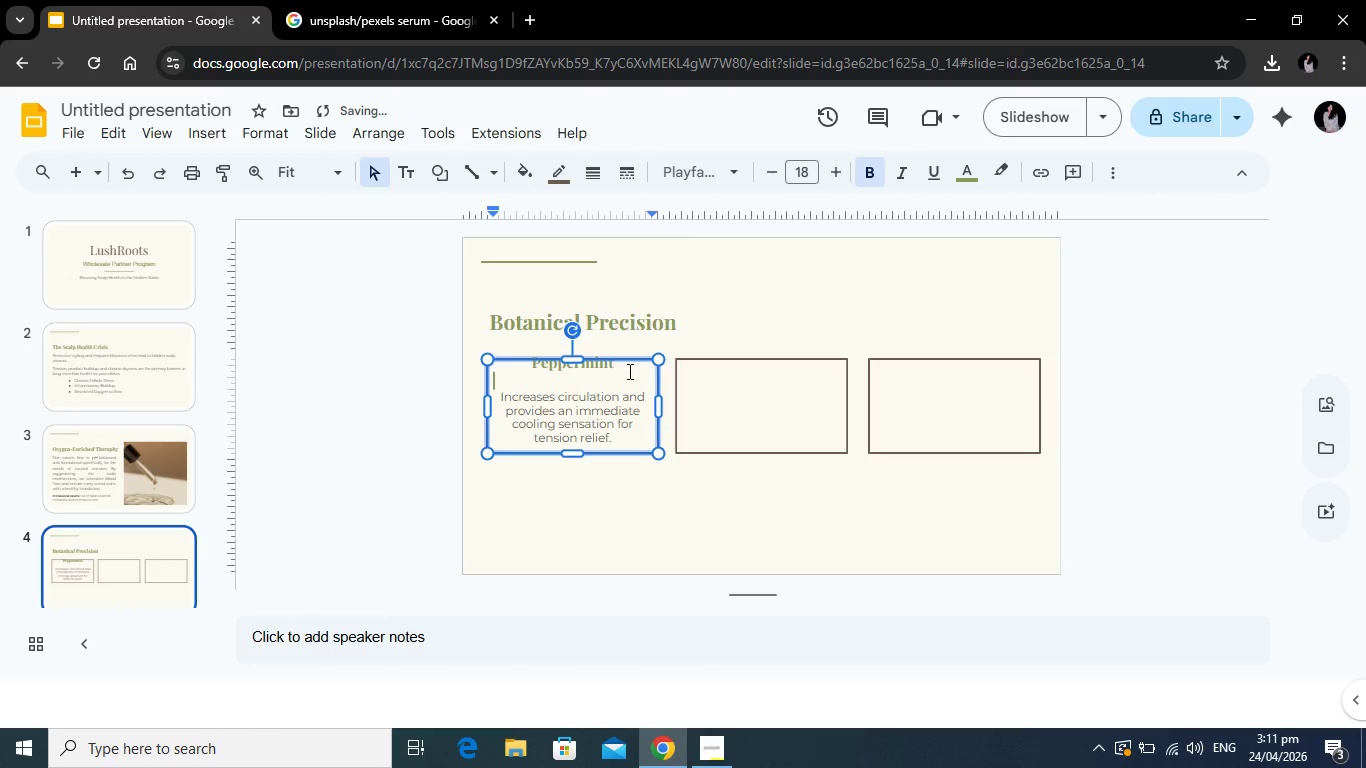 
key(Backspace)
 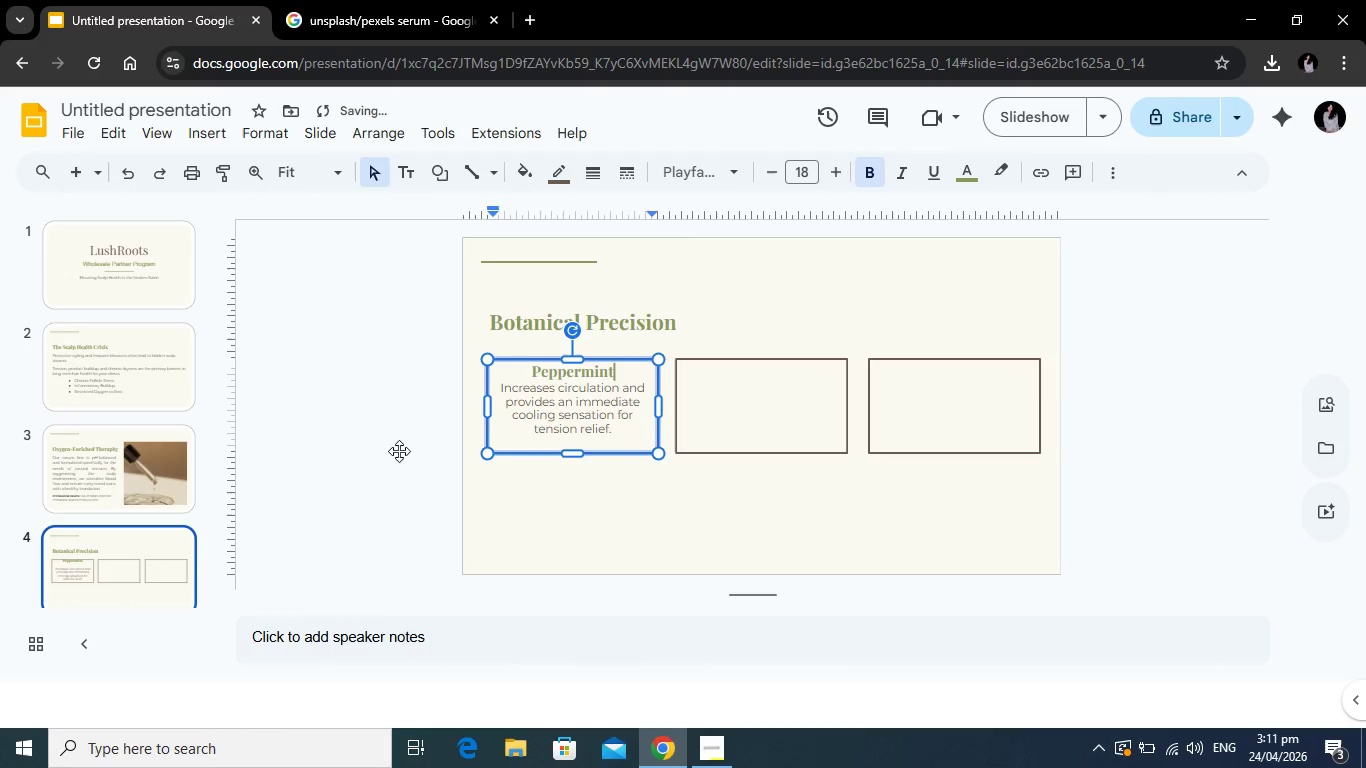 
left_click([397, 452])
 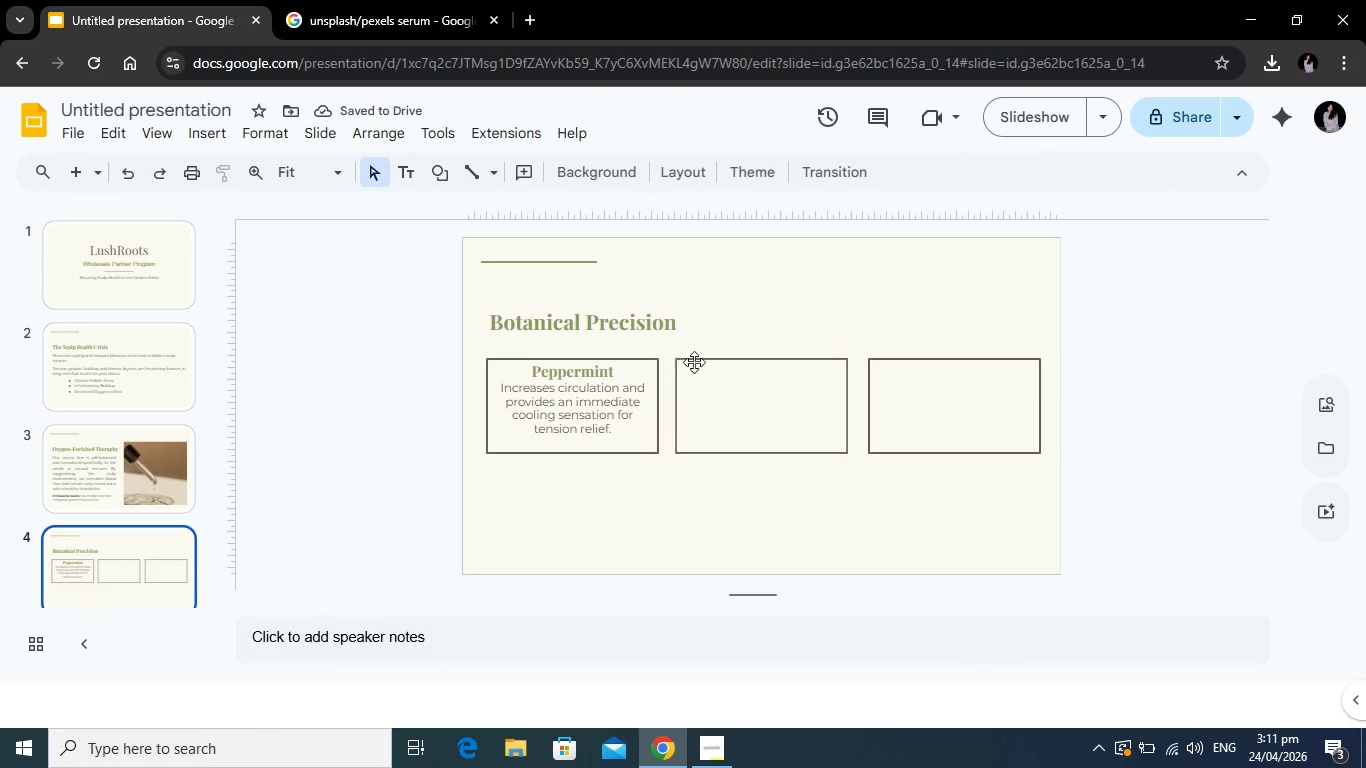 
left_click([726, 378])
 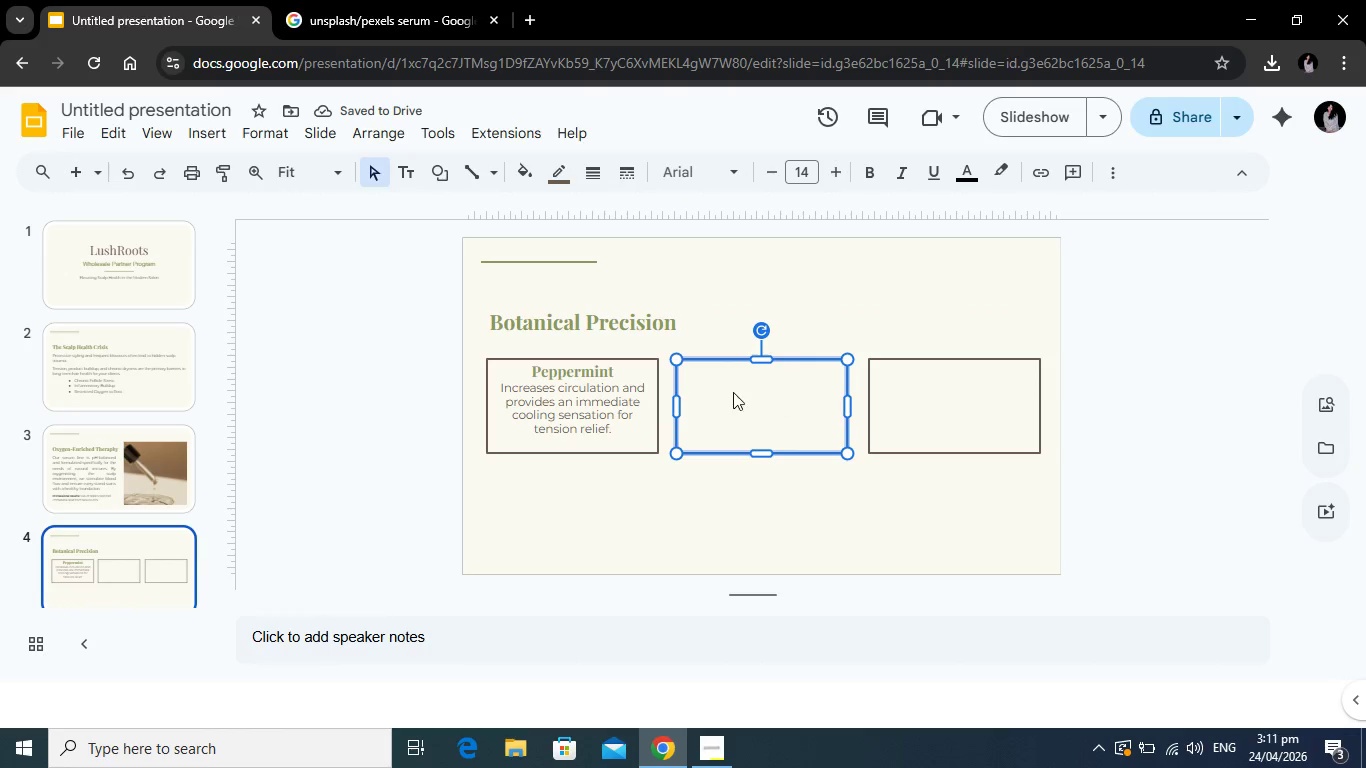 
left_click([730, 378])
 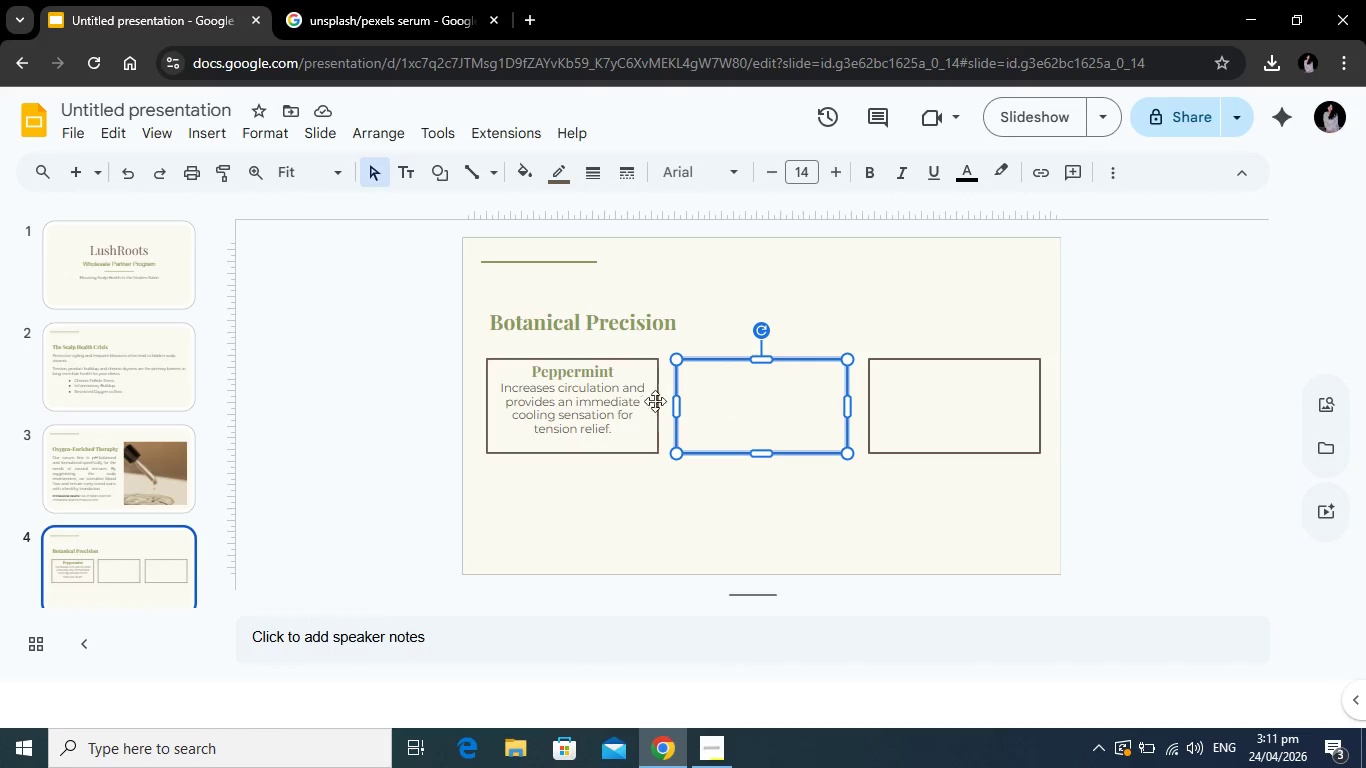 
type(Tea Tree)
 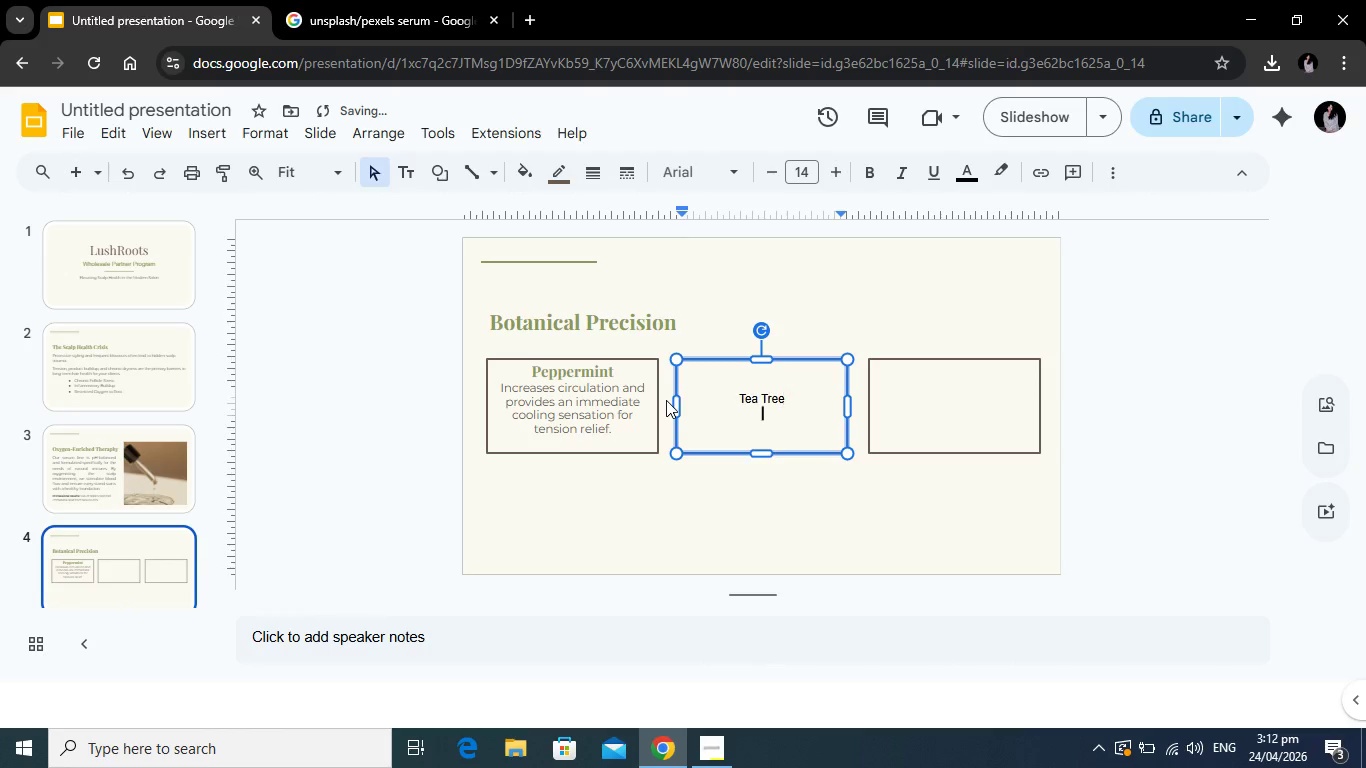 
 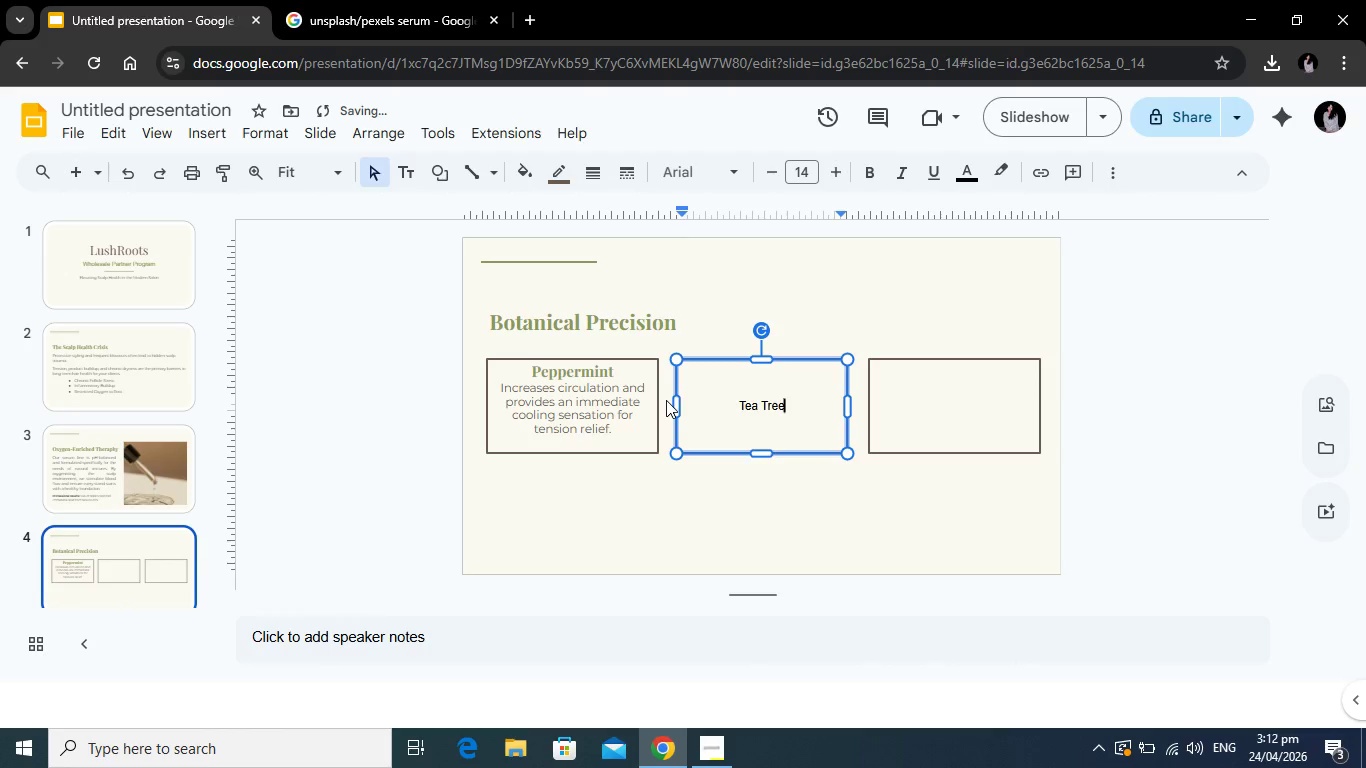 
key(Enter)
 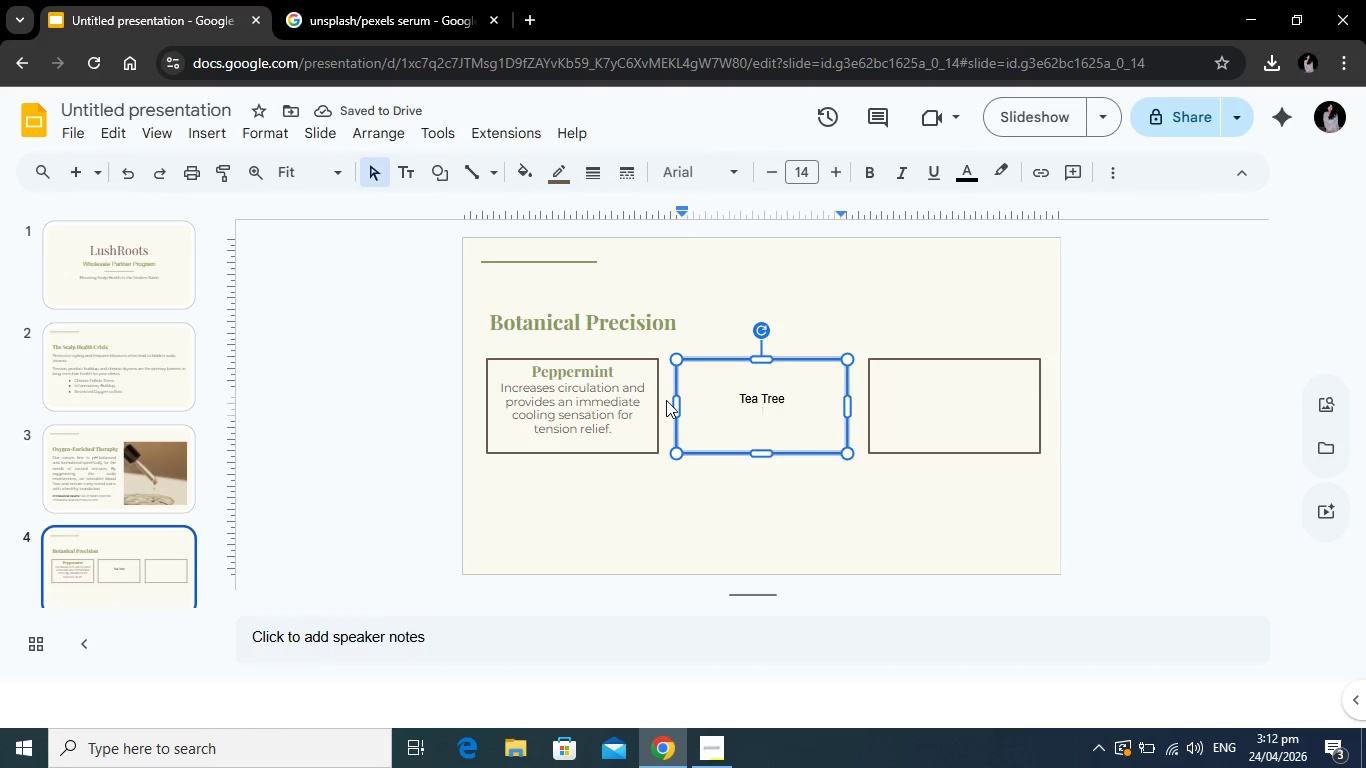 
type(B)
key(Backspace)
type(Natural antimicrobial properties to clear buiuldup an)
key(Backspace)
key(Backspace)
key(Backspace)
key(Backspace)
key(Backspace)
key(Backspace)
key(Backspace)
key(Backspace)
type(ldup and soote inflammatory scalp issues)
 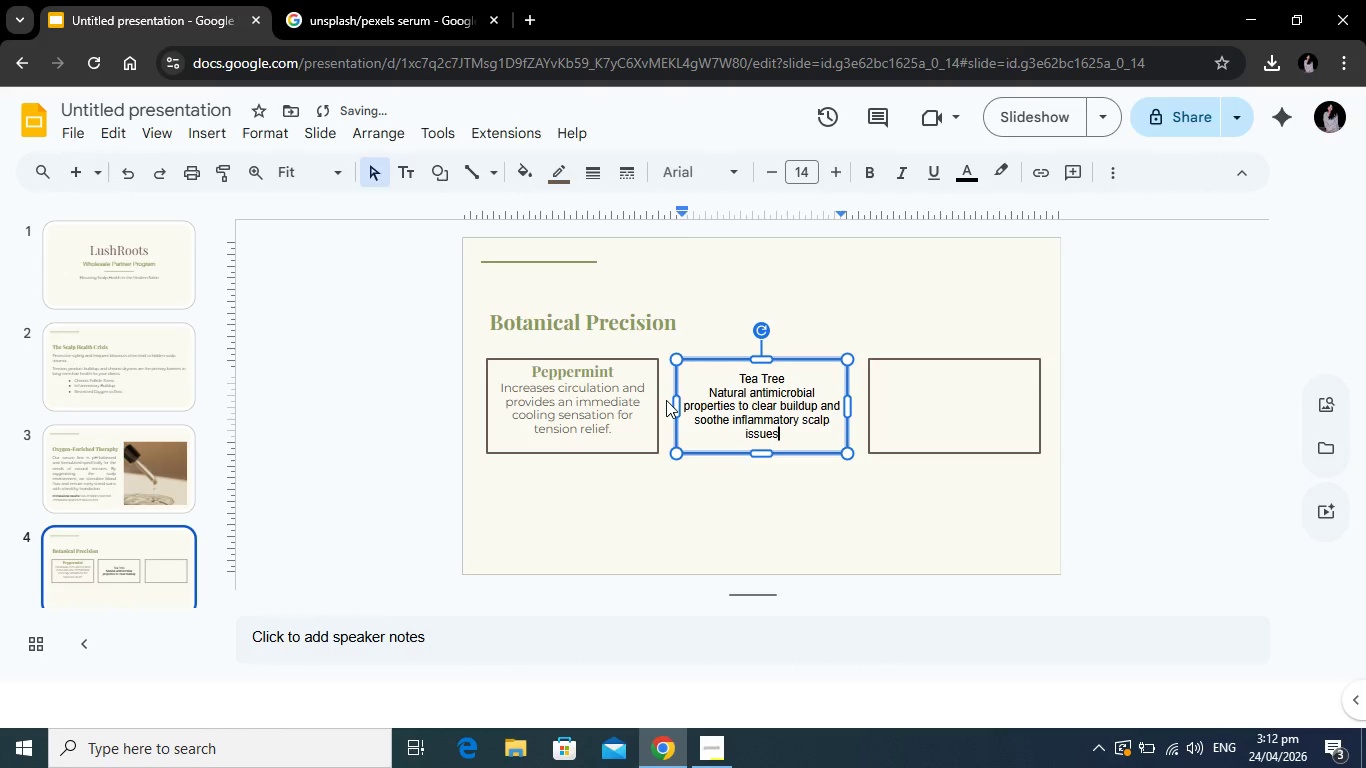 
hold_key(key=H, duration=0.31)
 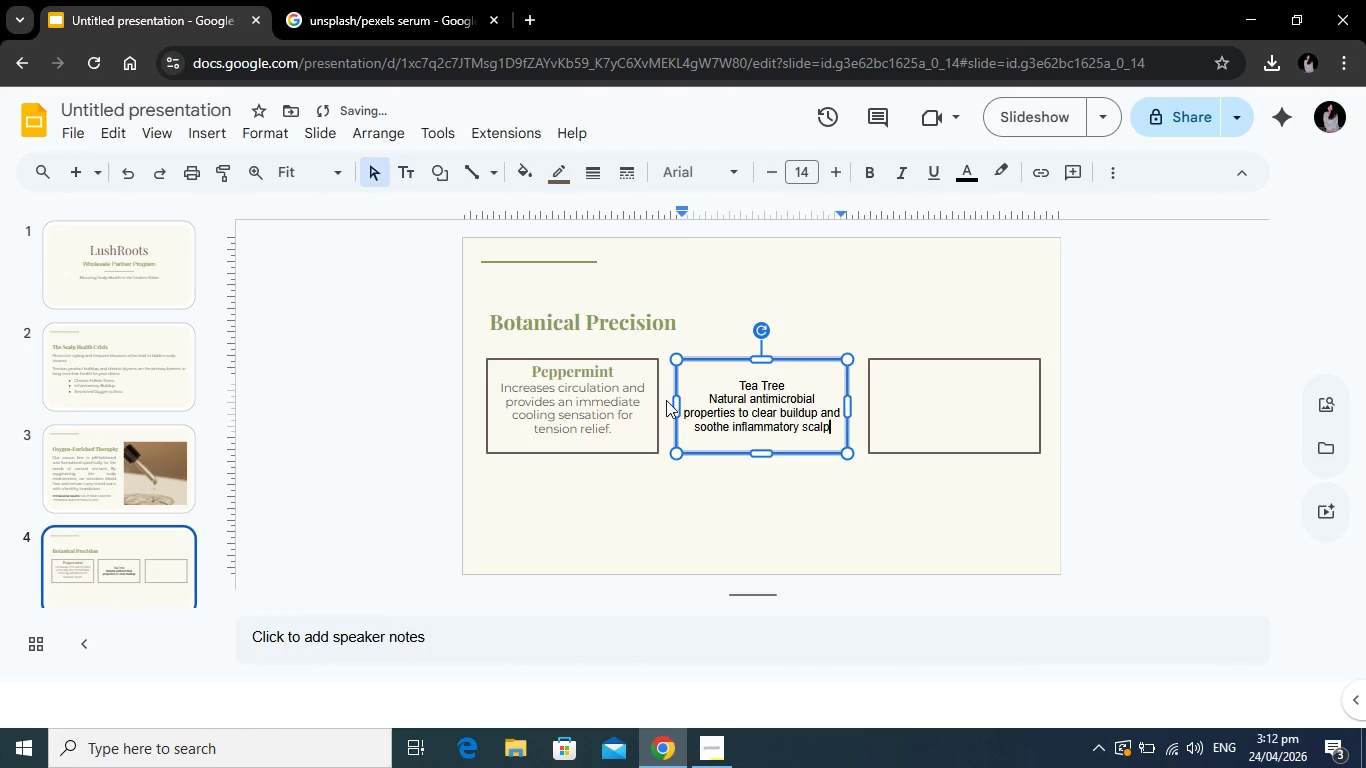 
left_click_drag(start_coordinate=[793, 380], to_coordinate=[737, 382])
 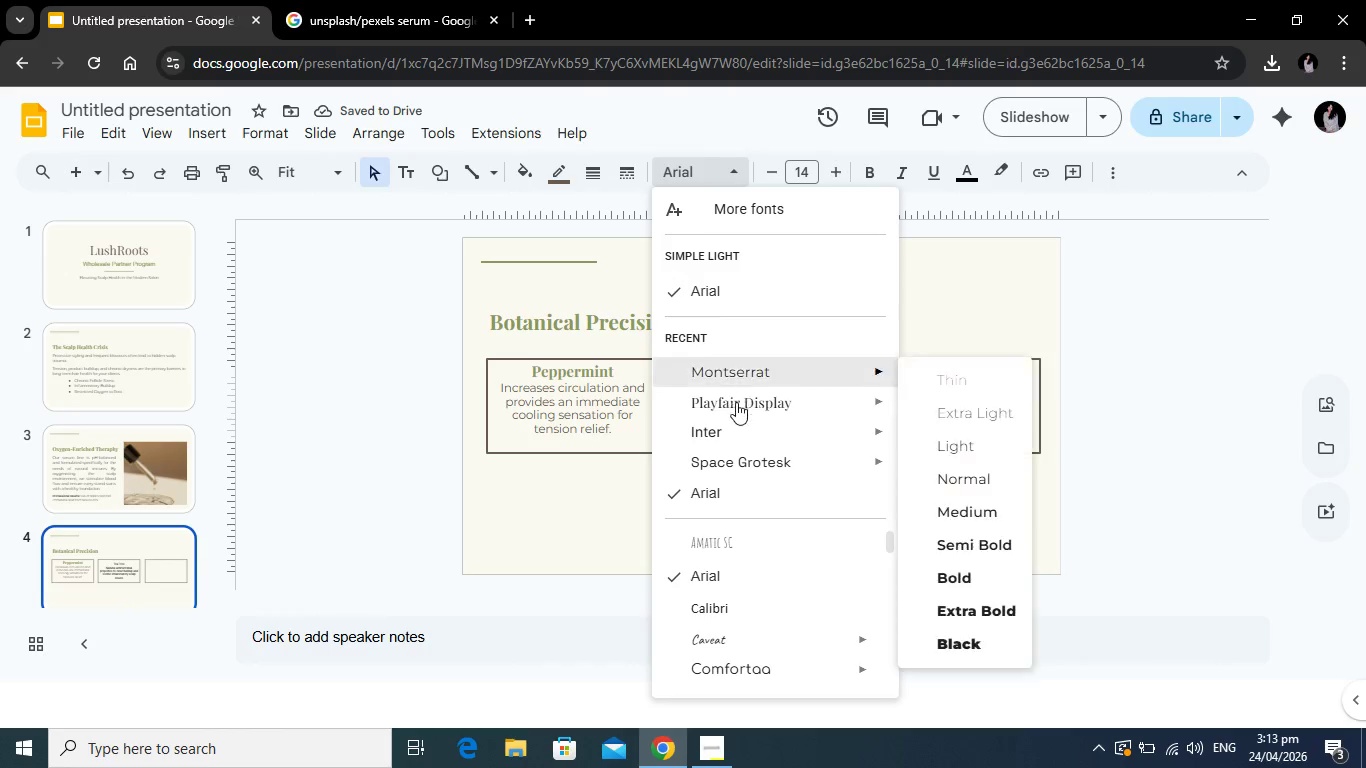 
left_click([736, 404])
 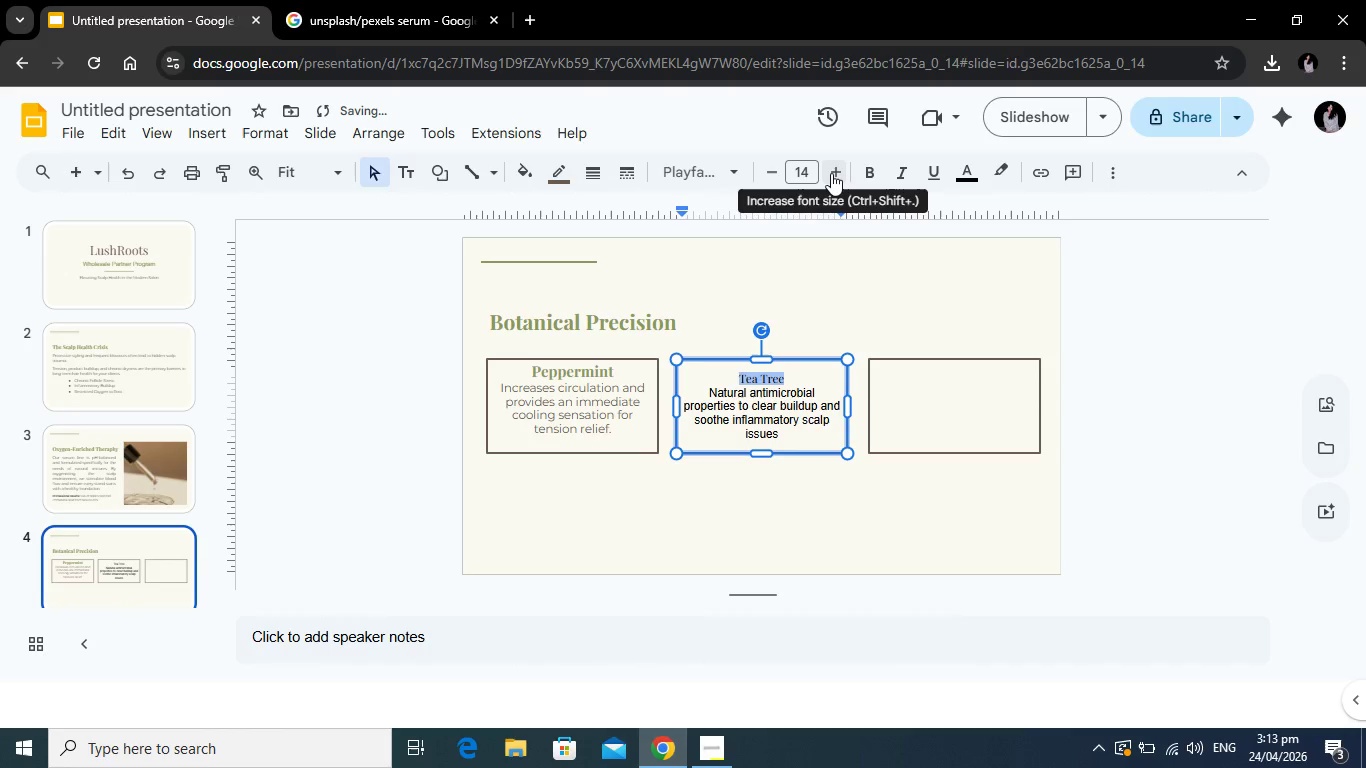 
left_click([831, 173])
 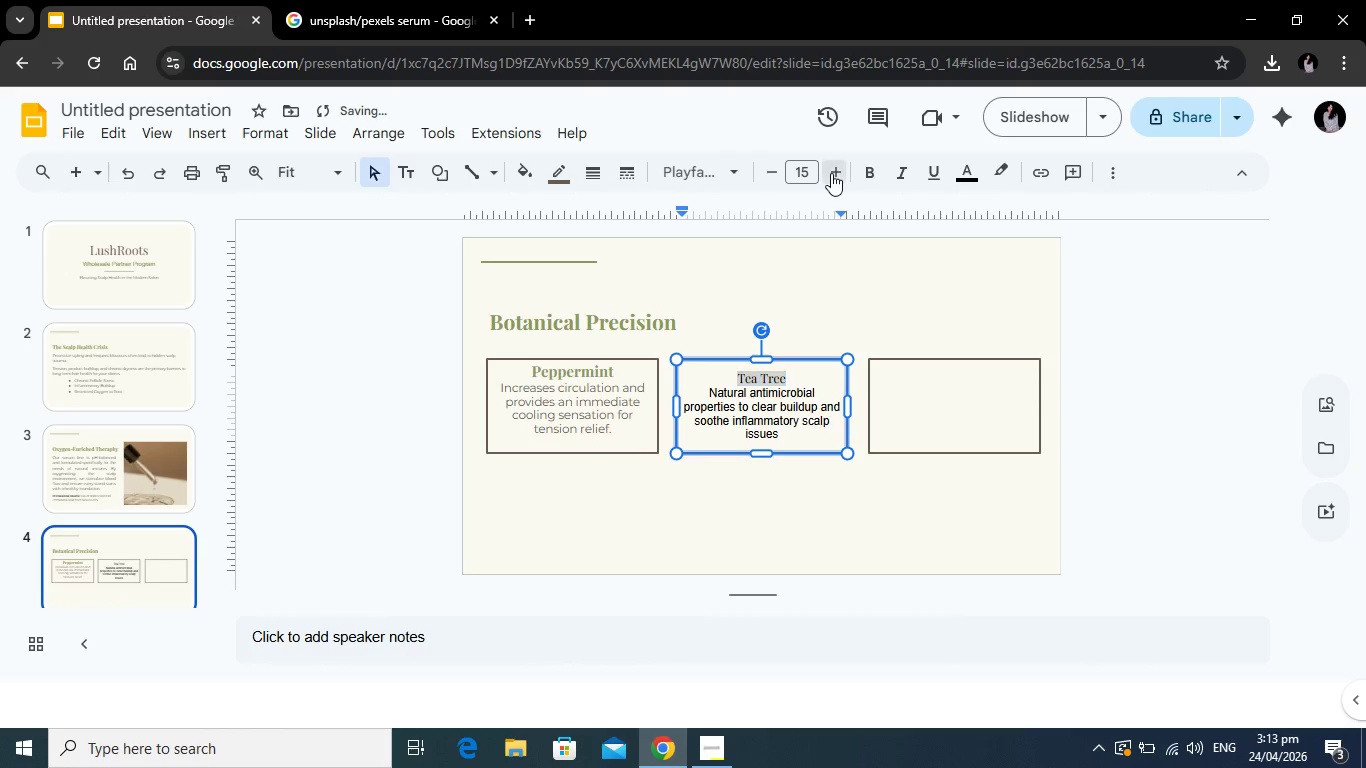 
left_click([831, 173])
 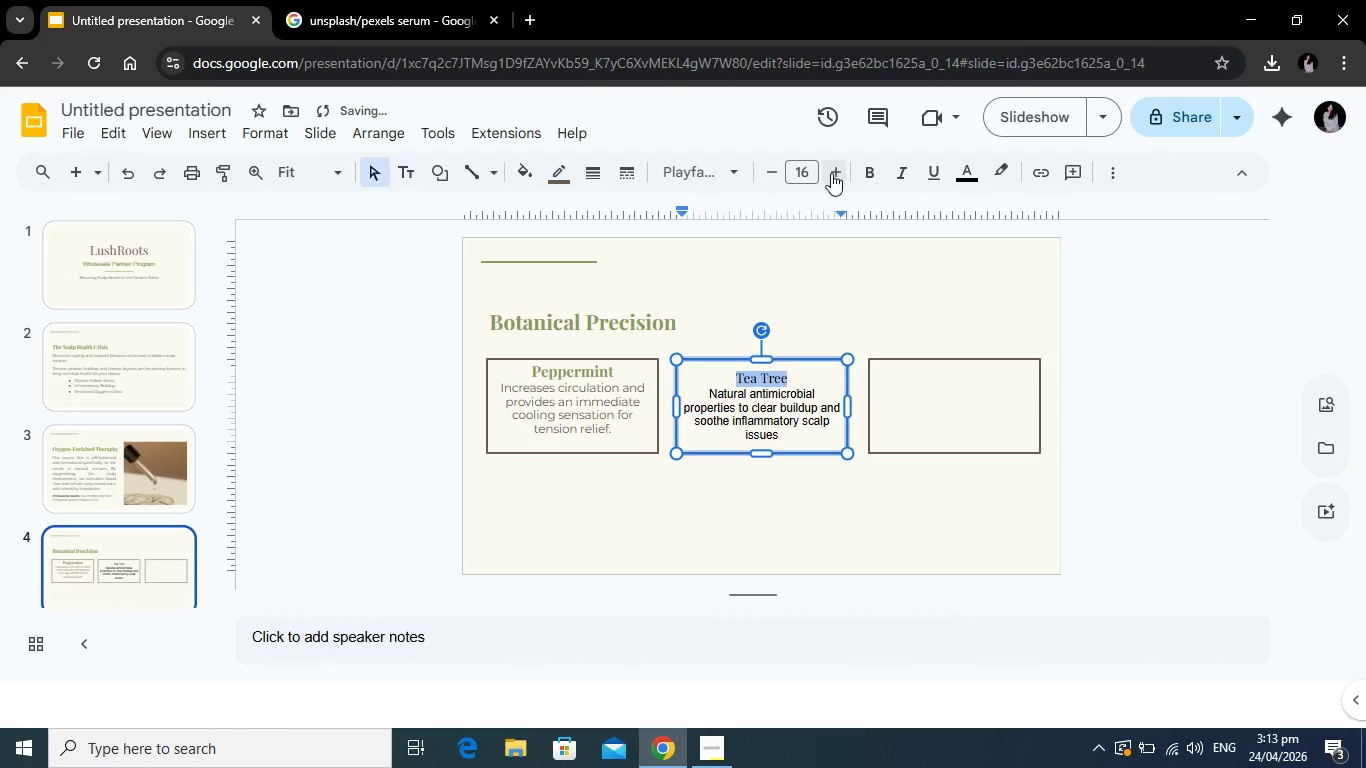 
left_click([831, 173])
 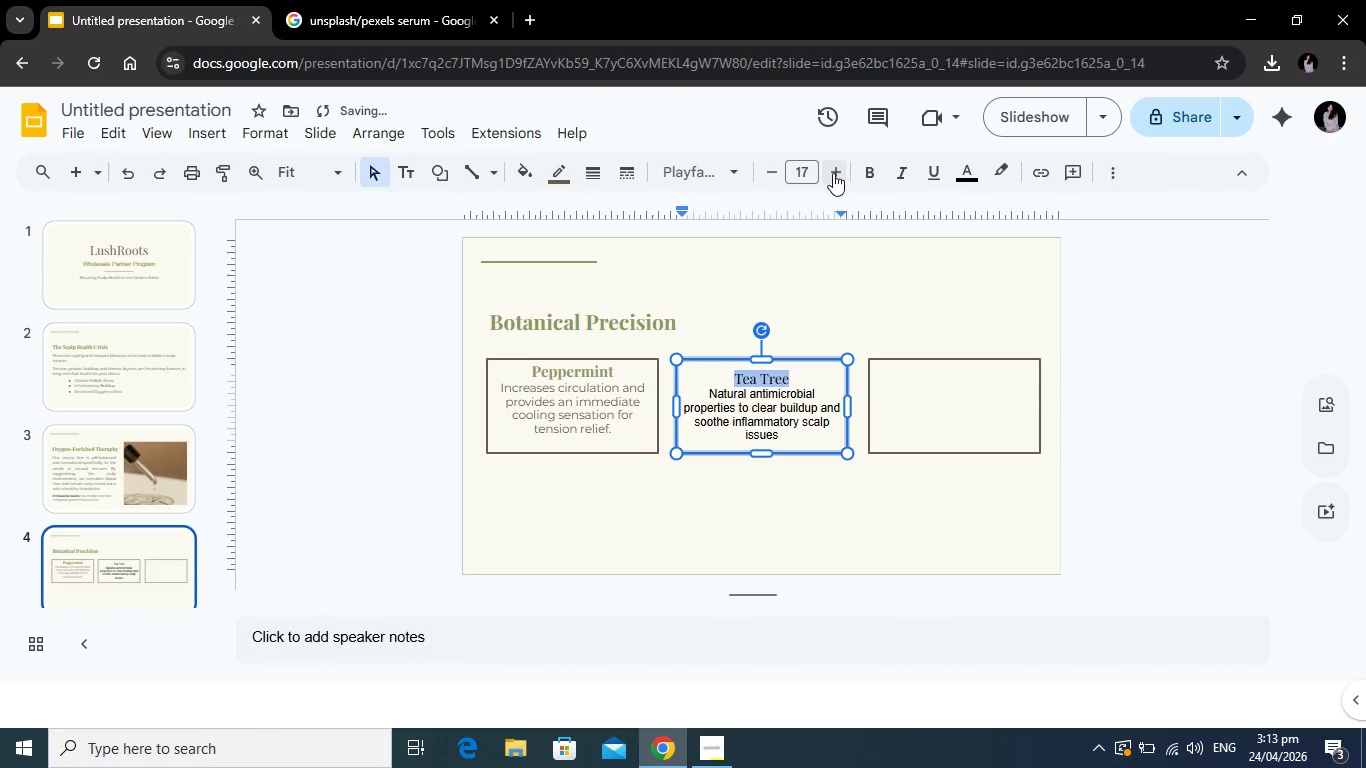 
left_click([833, 173])
 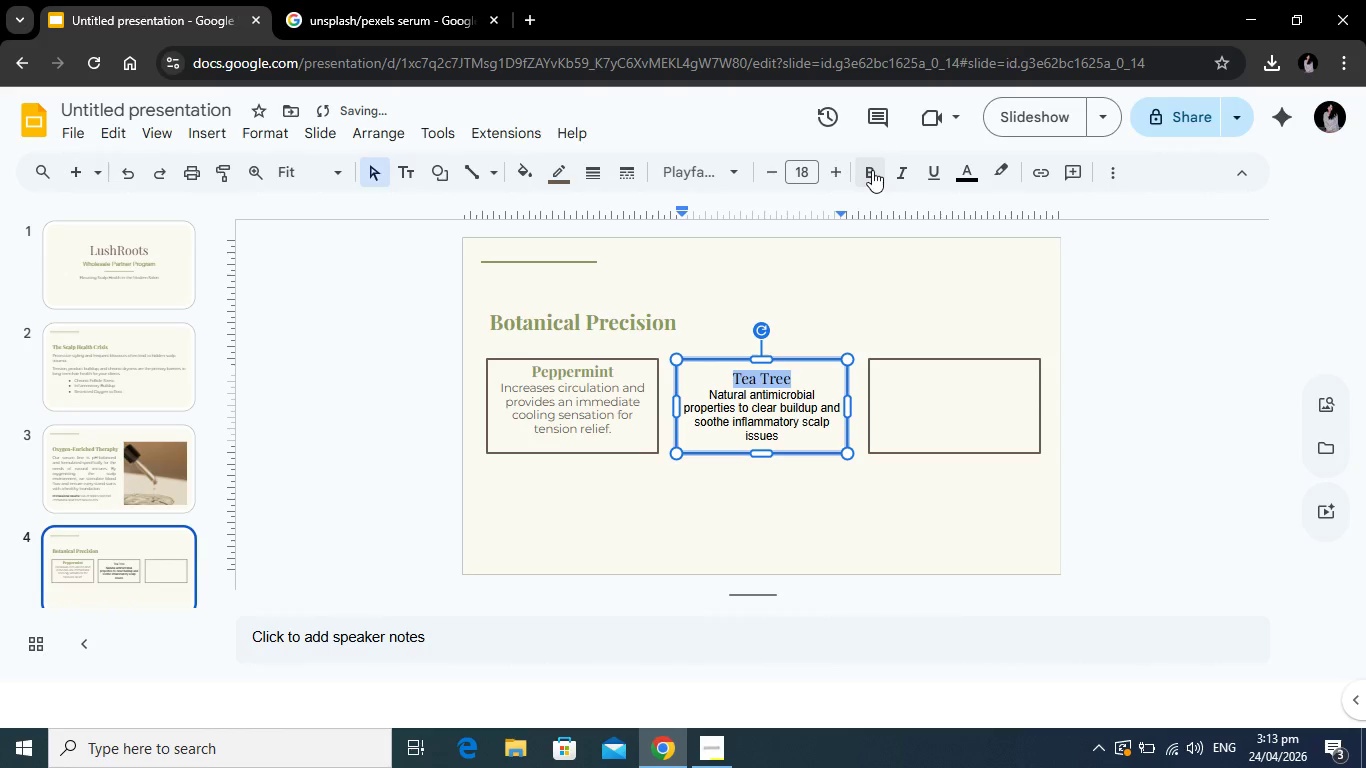 
left_click([872, 170])
 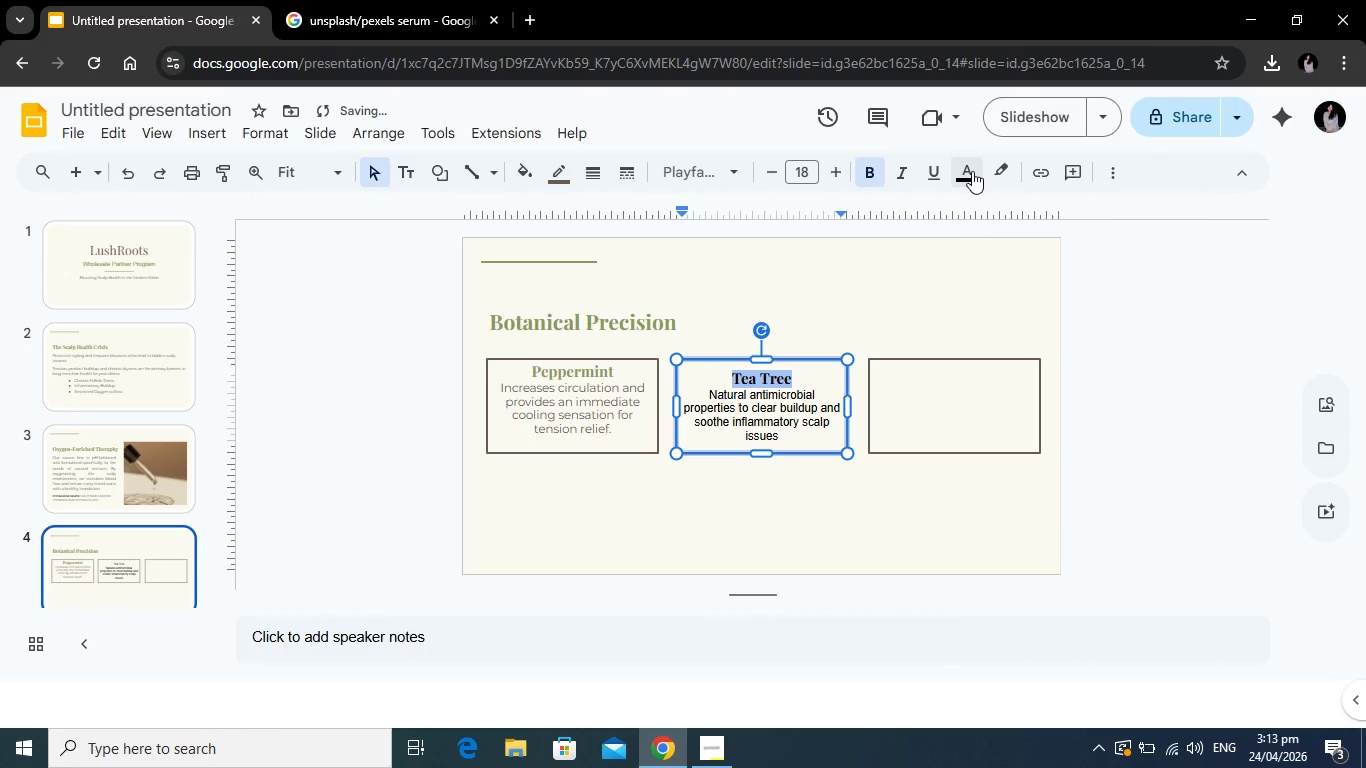 
left_click([972, 171])
 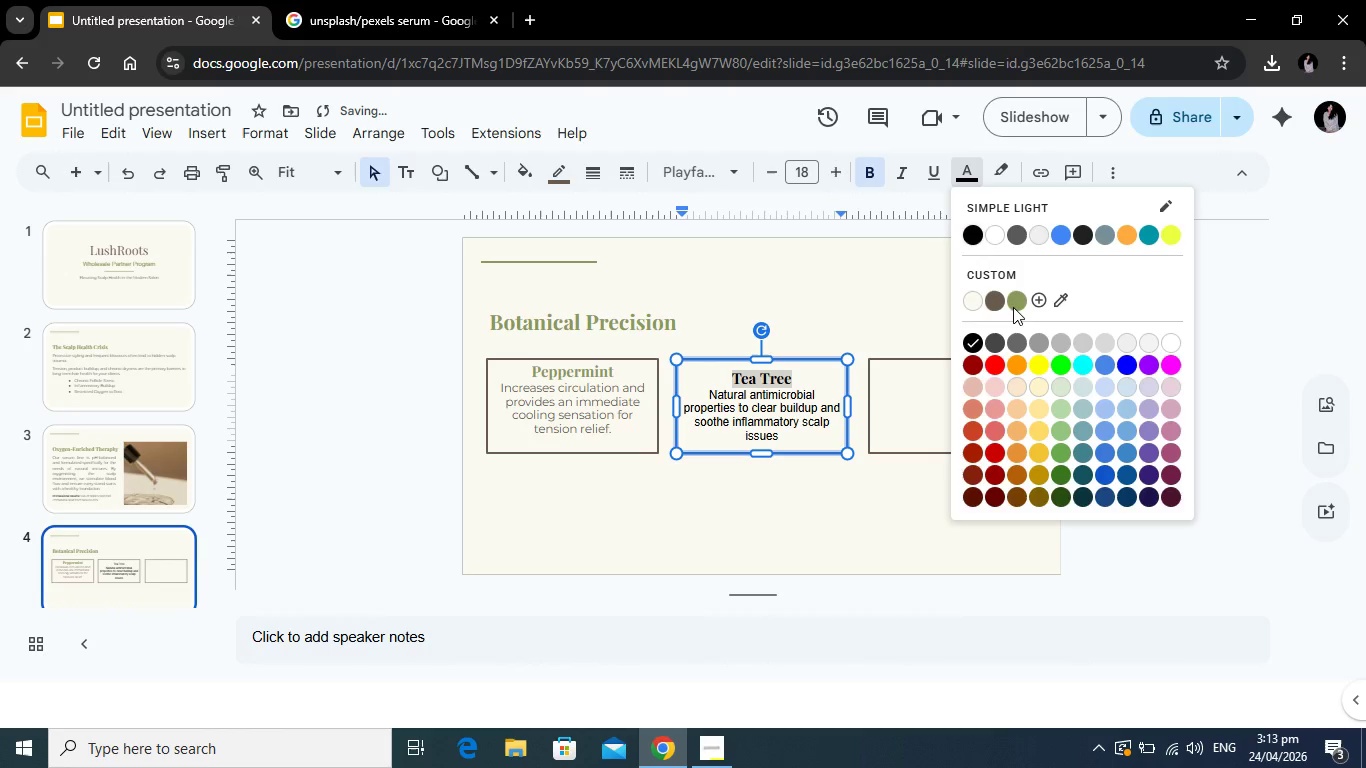 
left_click([1013, 307])
 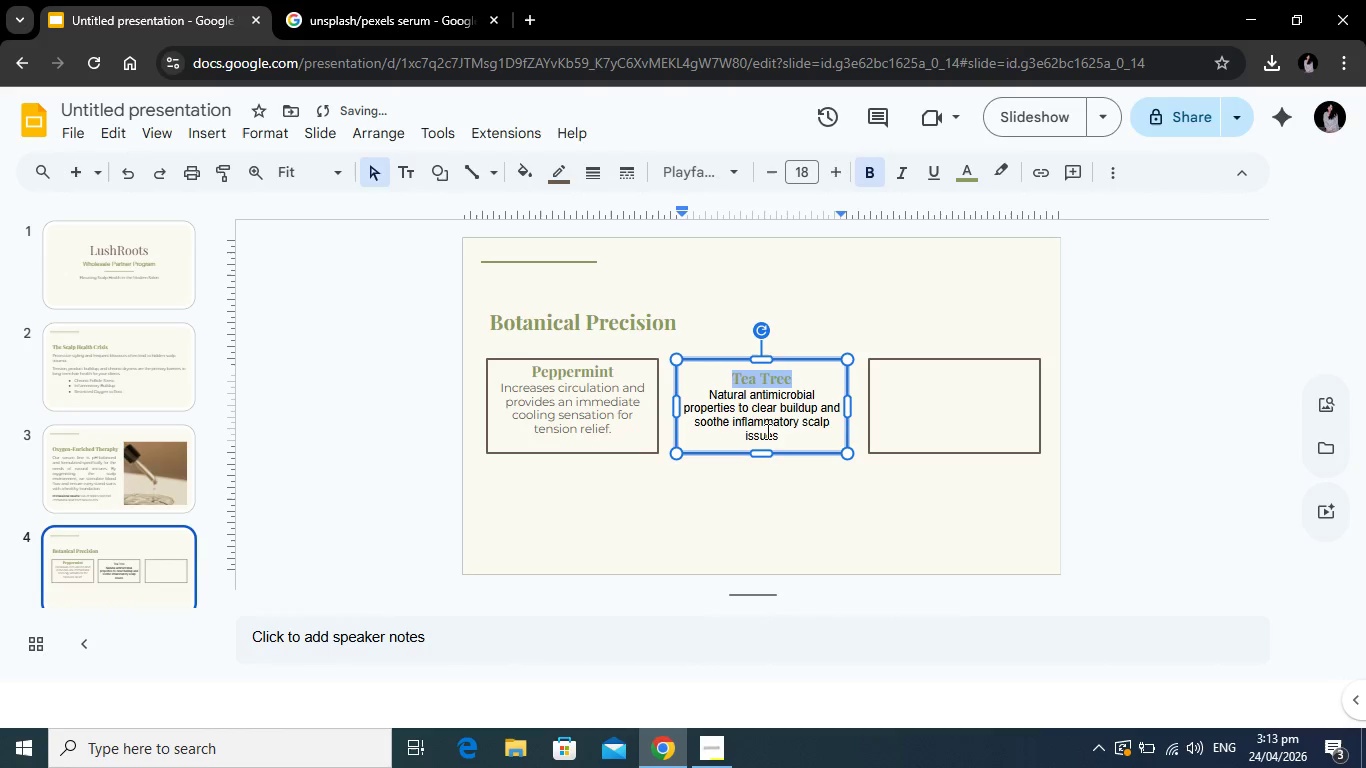 
left_click([771, 426])
 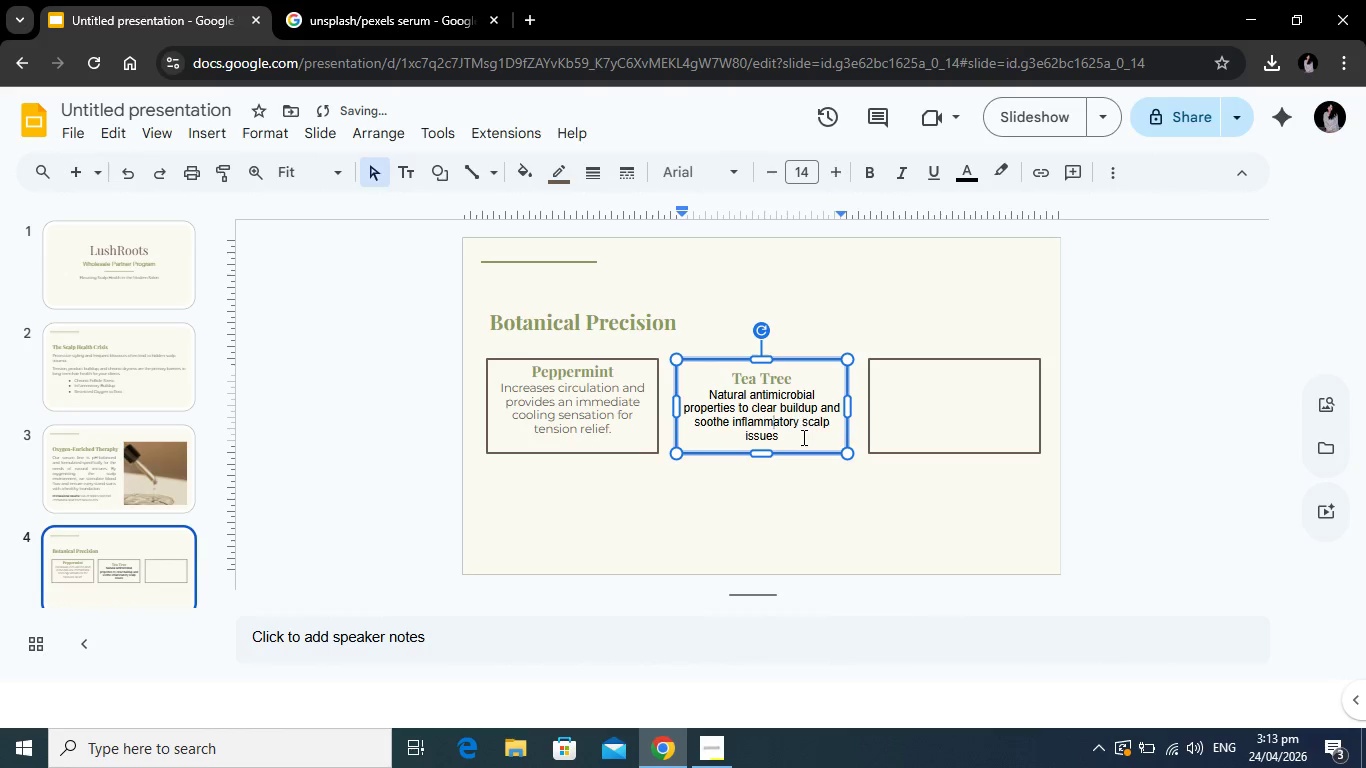 
left_click_drag(start_coordinate=[800, 437], to_coordinate=[701, 399])
 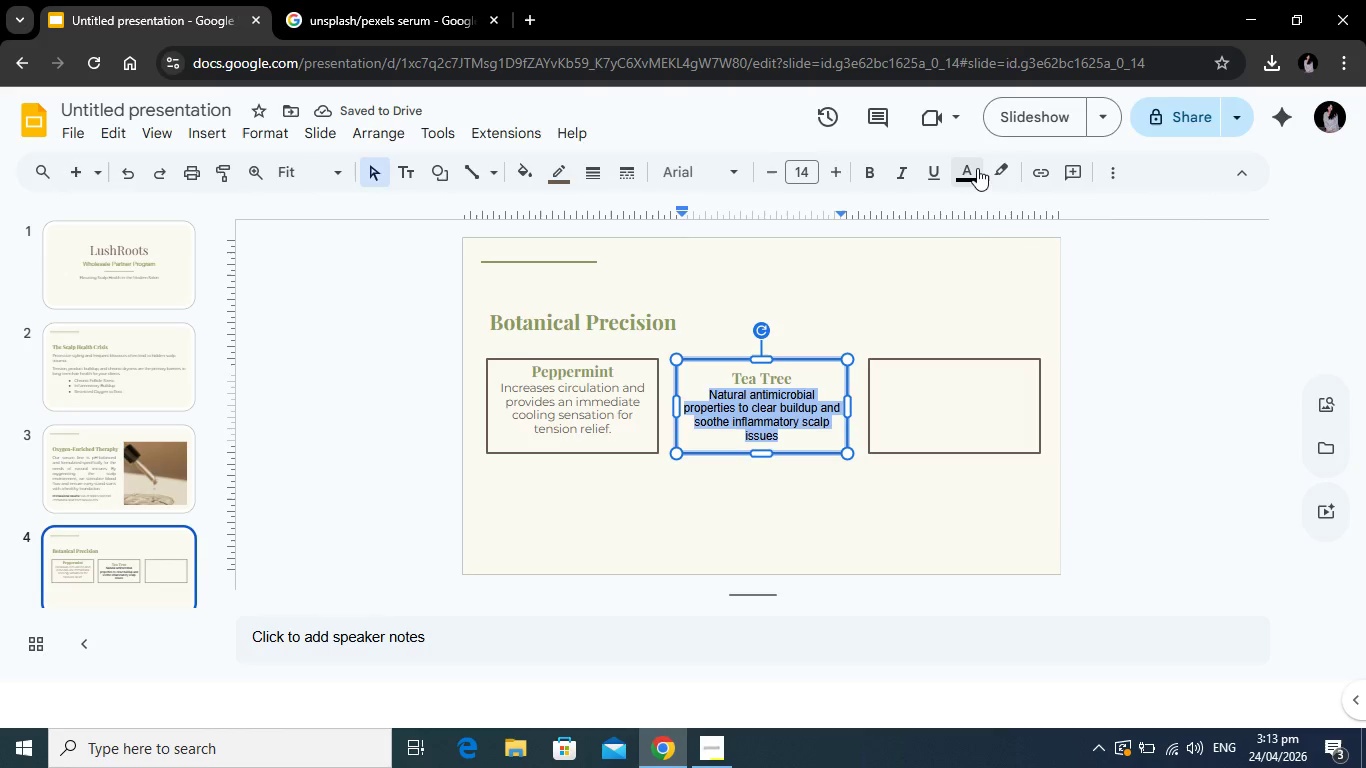 
left_click([977, 168])
 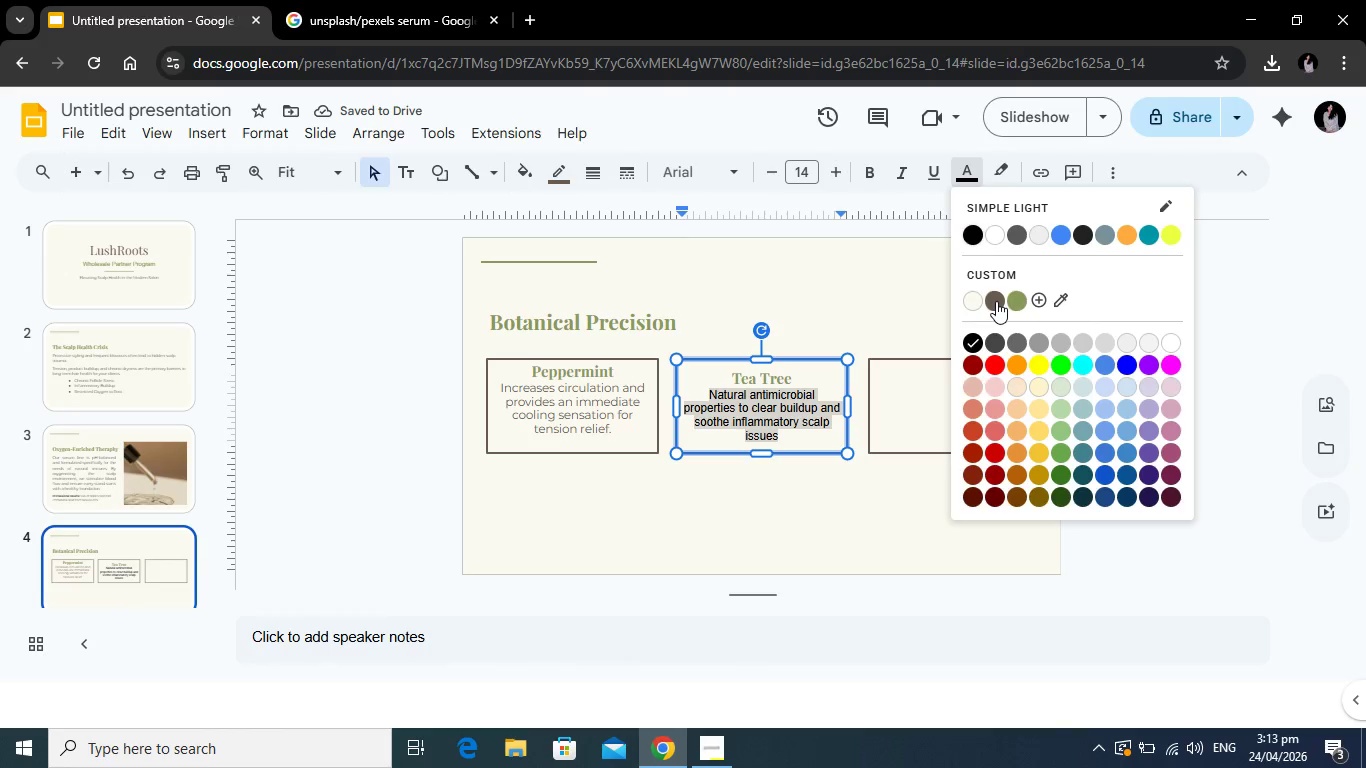 
left_click([996, 301])
 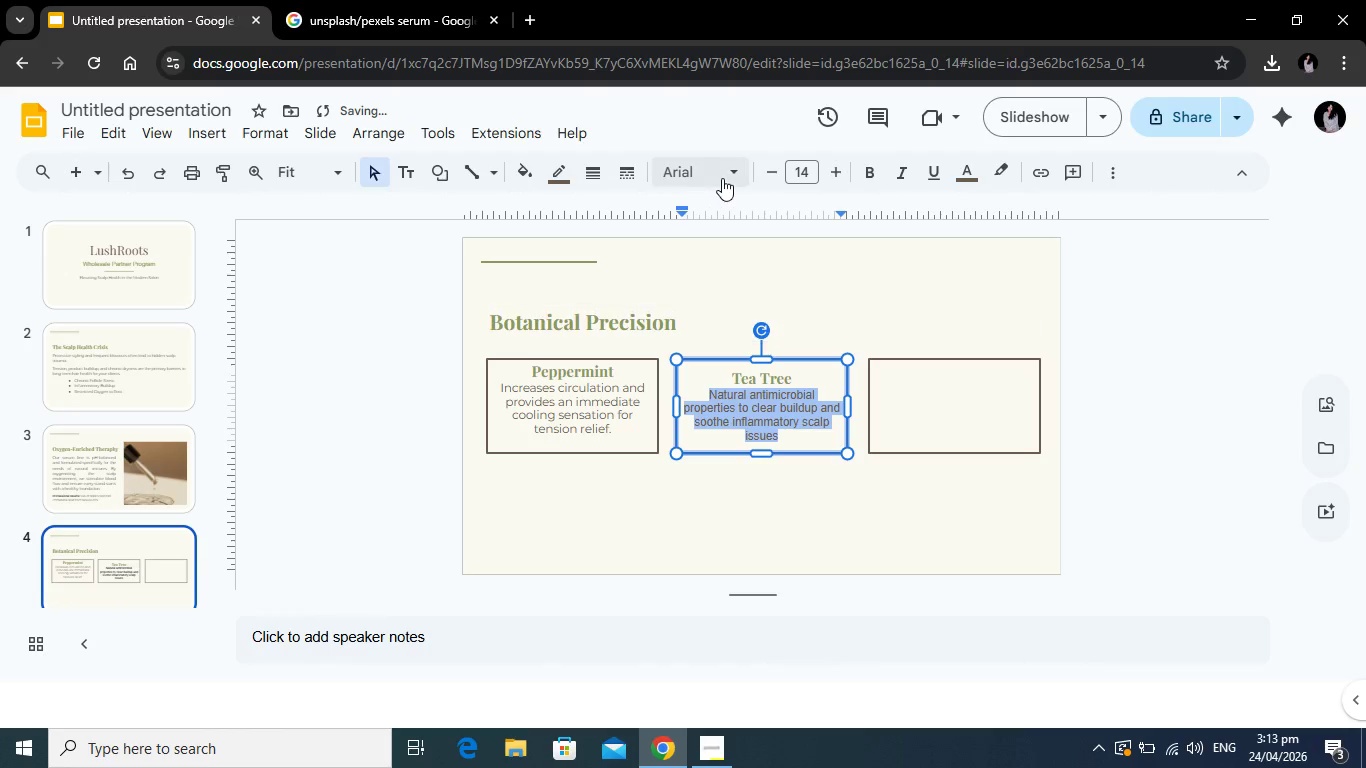 
left_click([729, 170])
 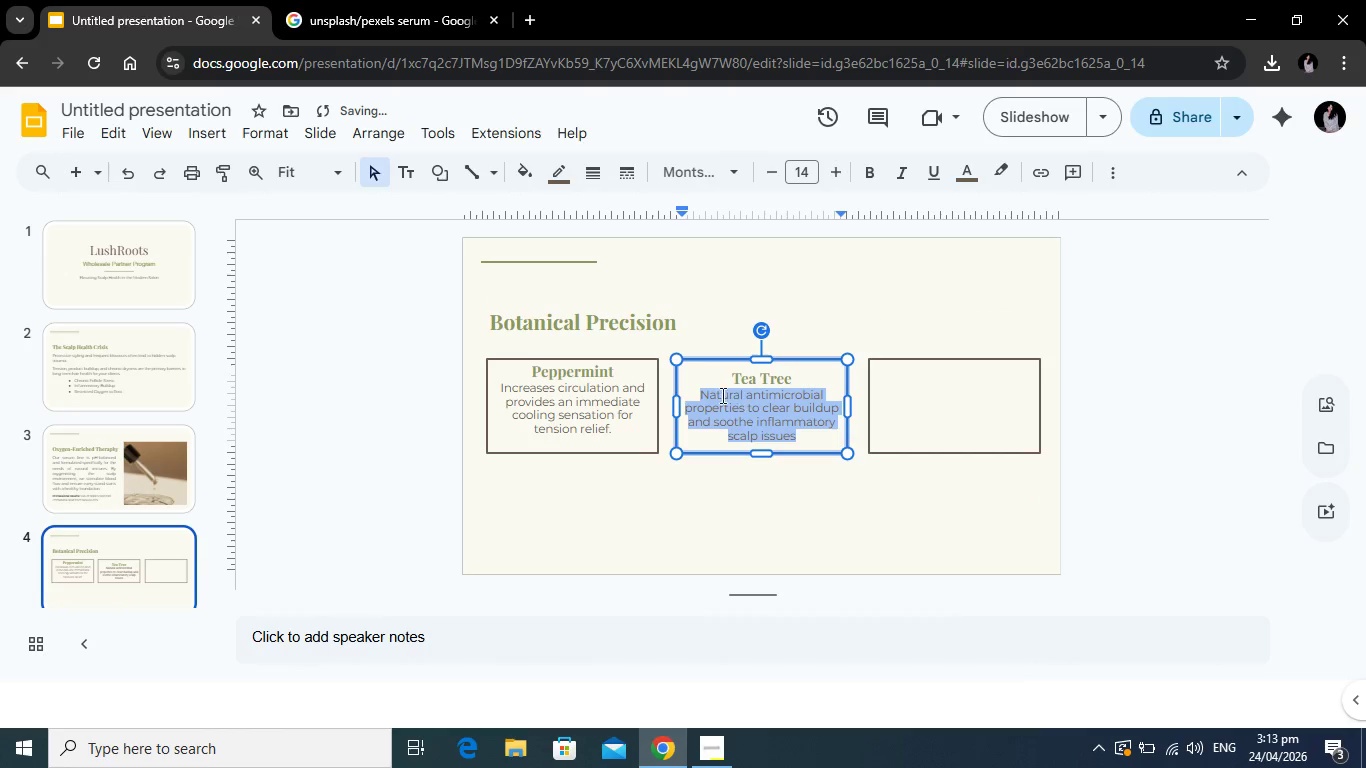 
left_click([784, 418])
 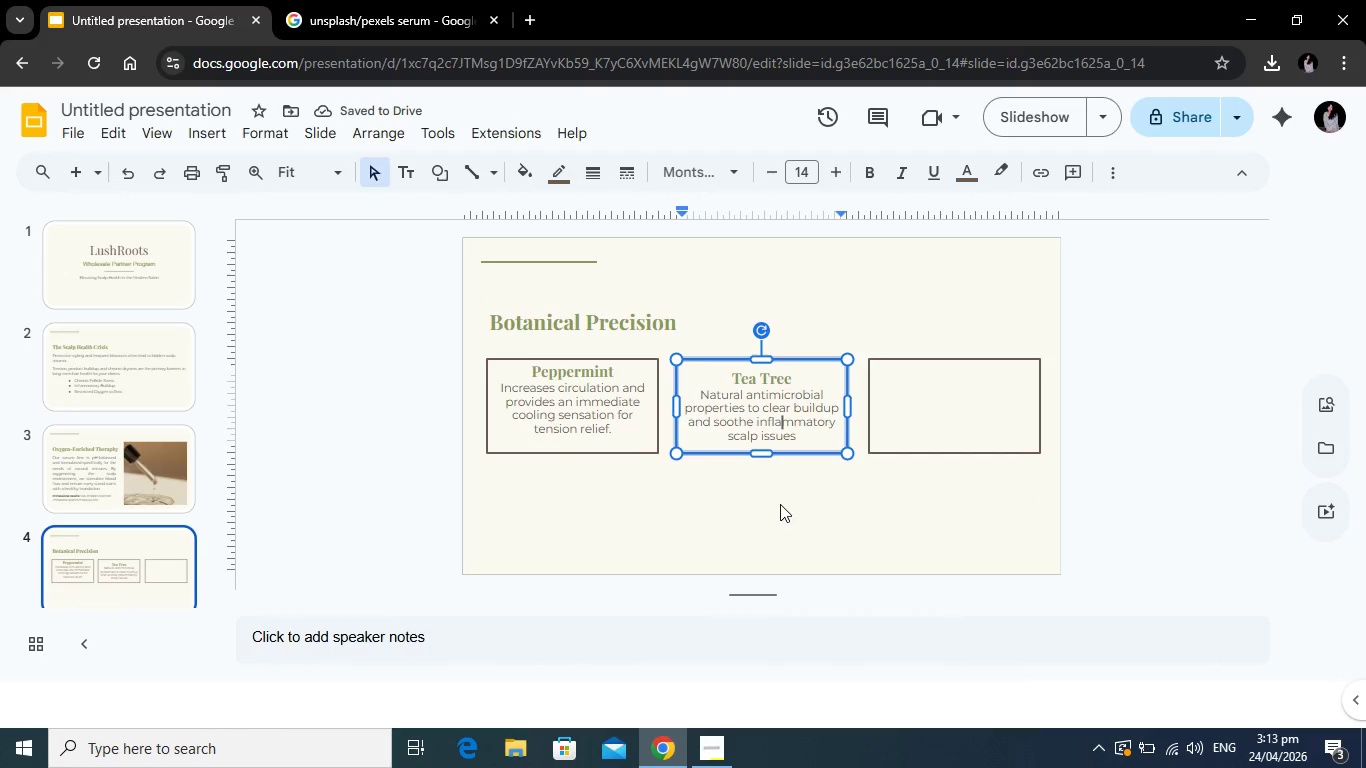 
left_click([750, 529])
 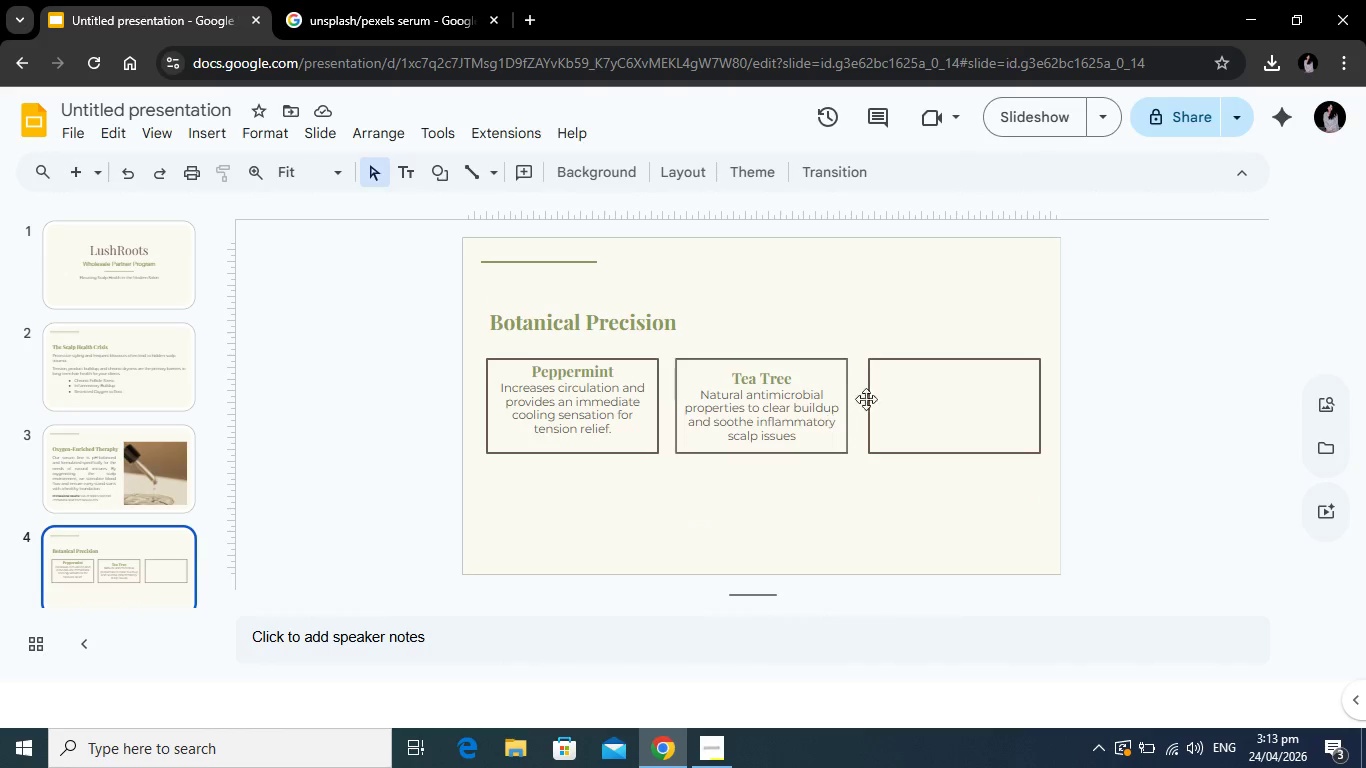 
left_click([966, 397])
 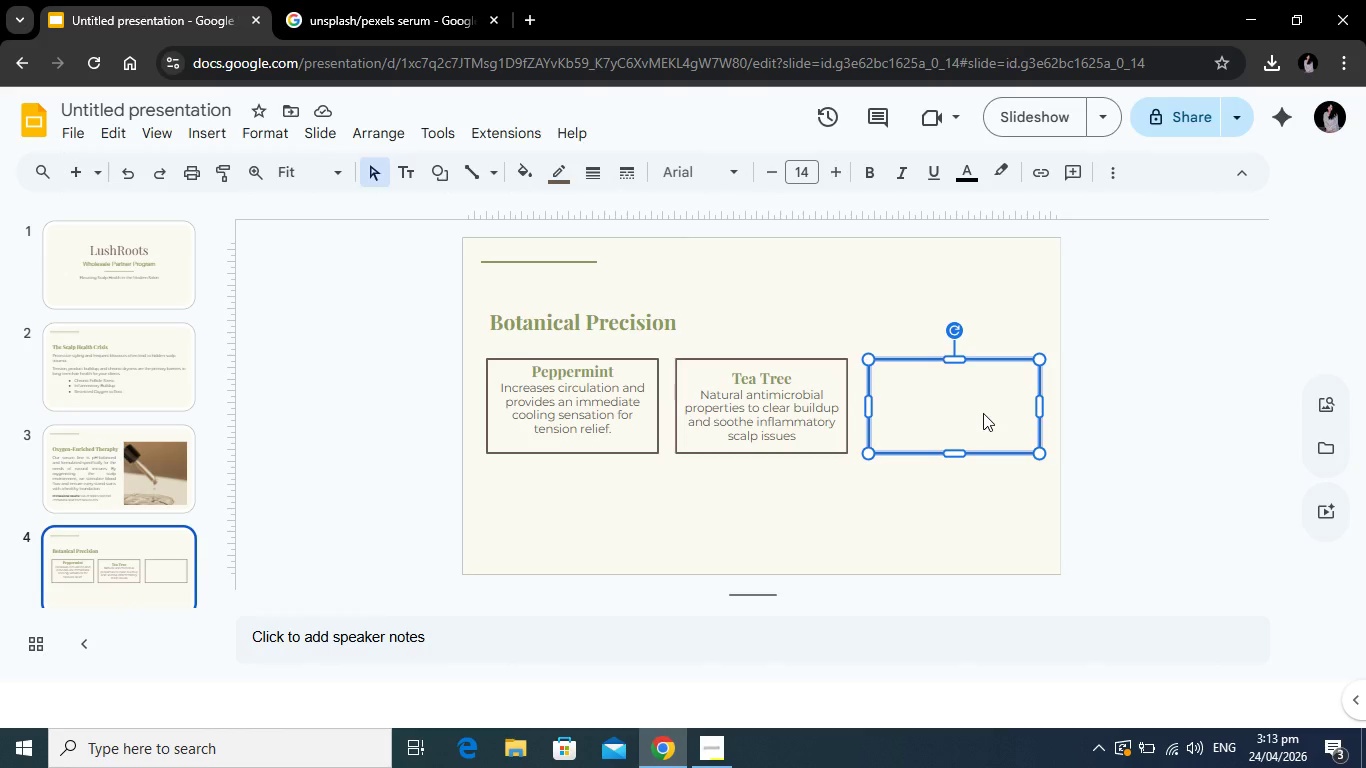 
type(Jojoba)
 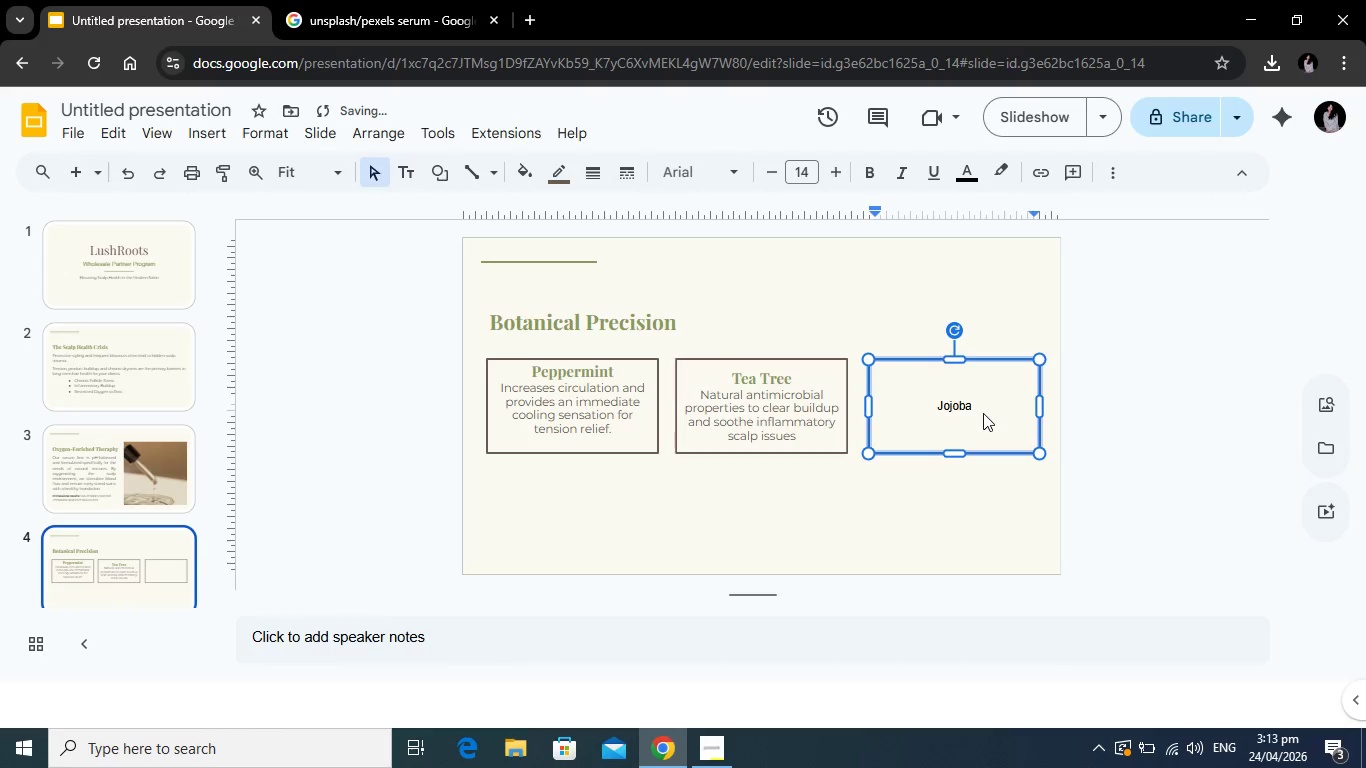 
key(Enter)
 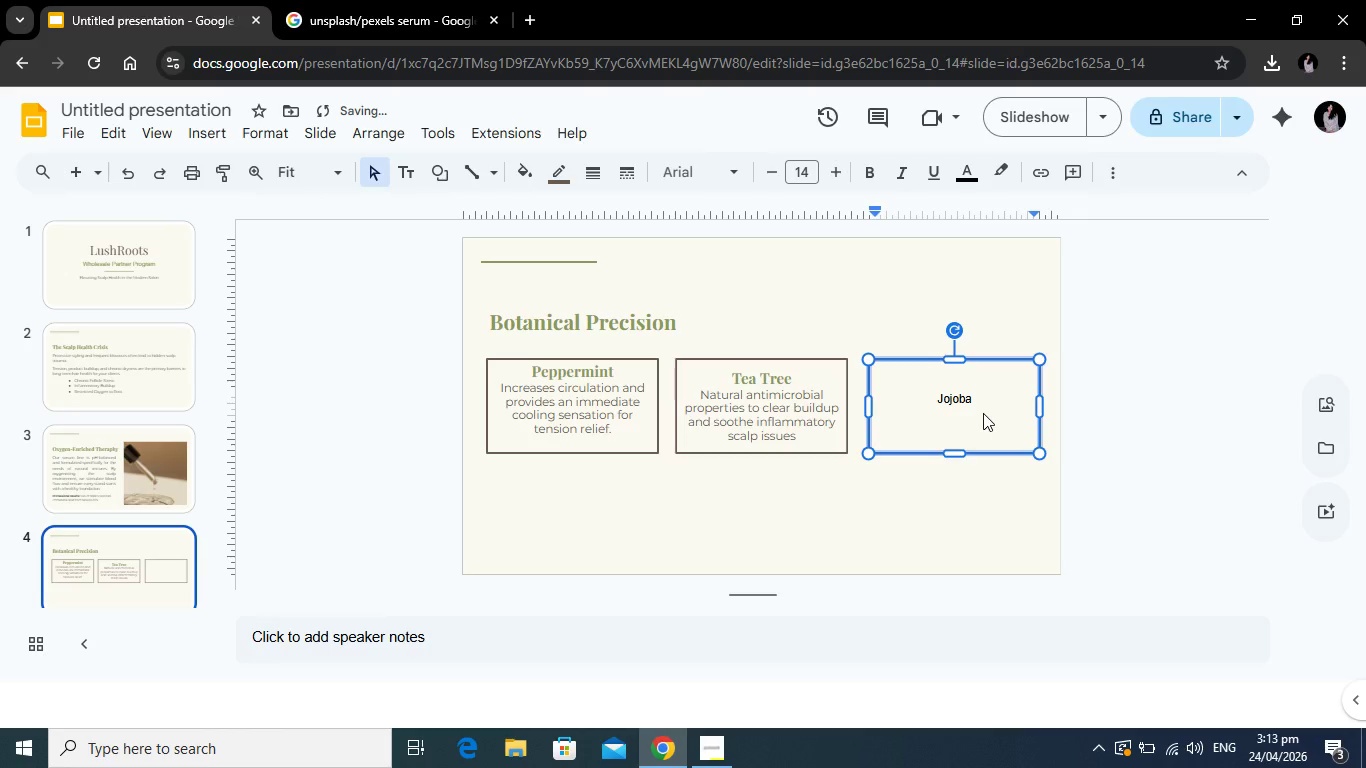 
type(Mics natural sebru)
key(Backspace)
key(Backspace)
type(um )
 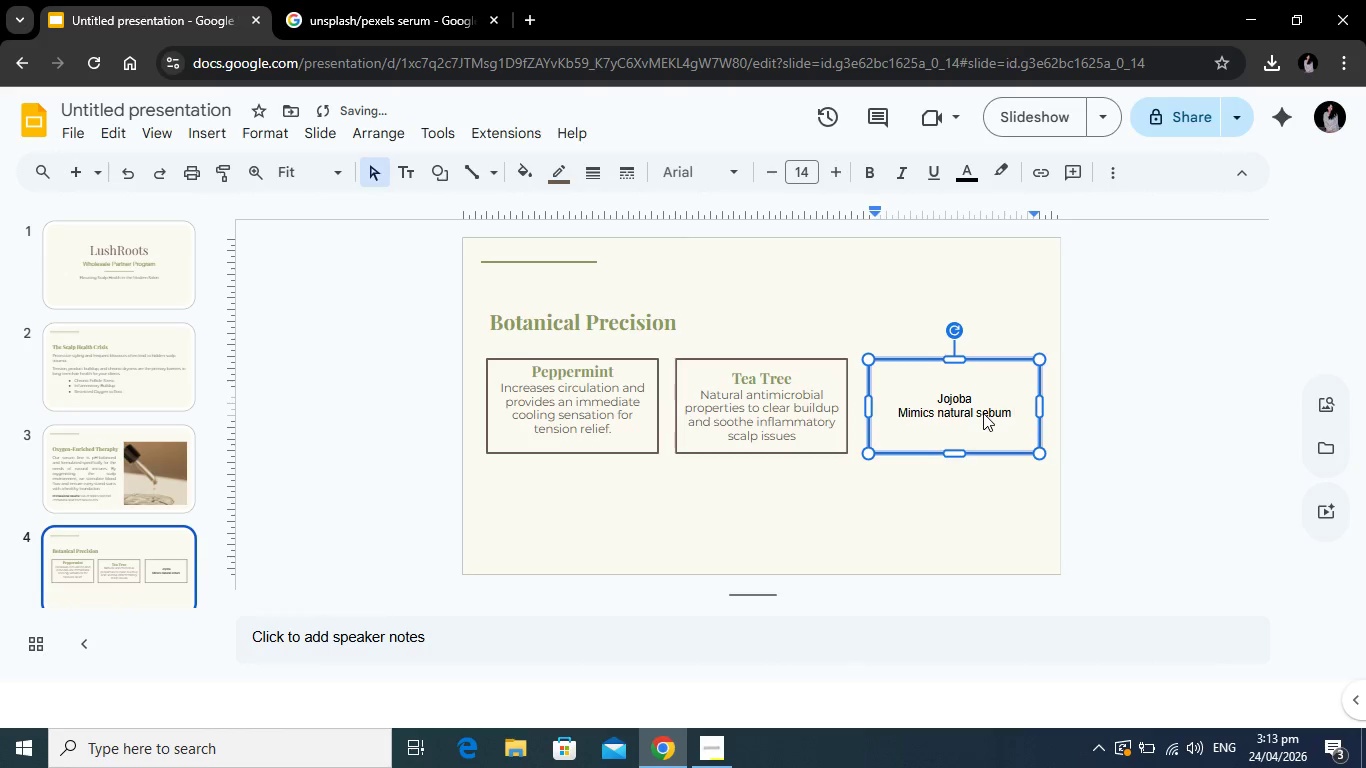 
type(to deeply hydrae withoud)
key(Backspace)
type(t clogging pores or weighing f)
key(Backspace)
type(down blowouts)
 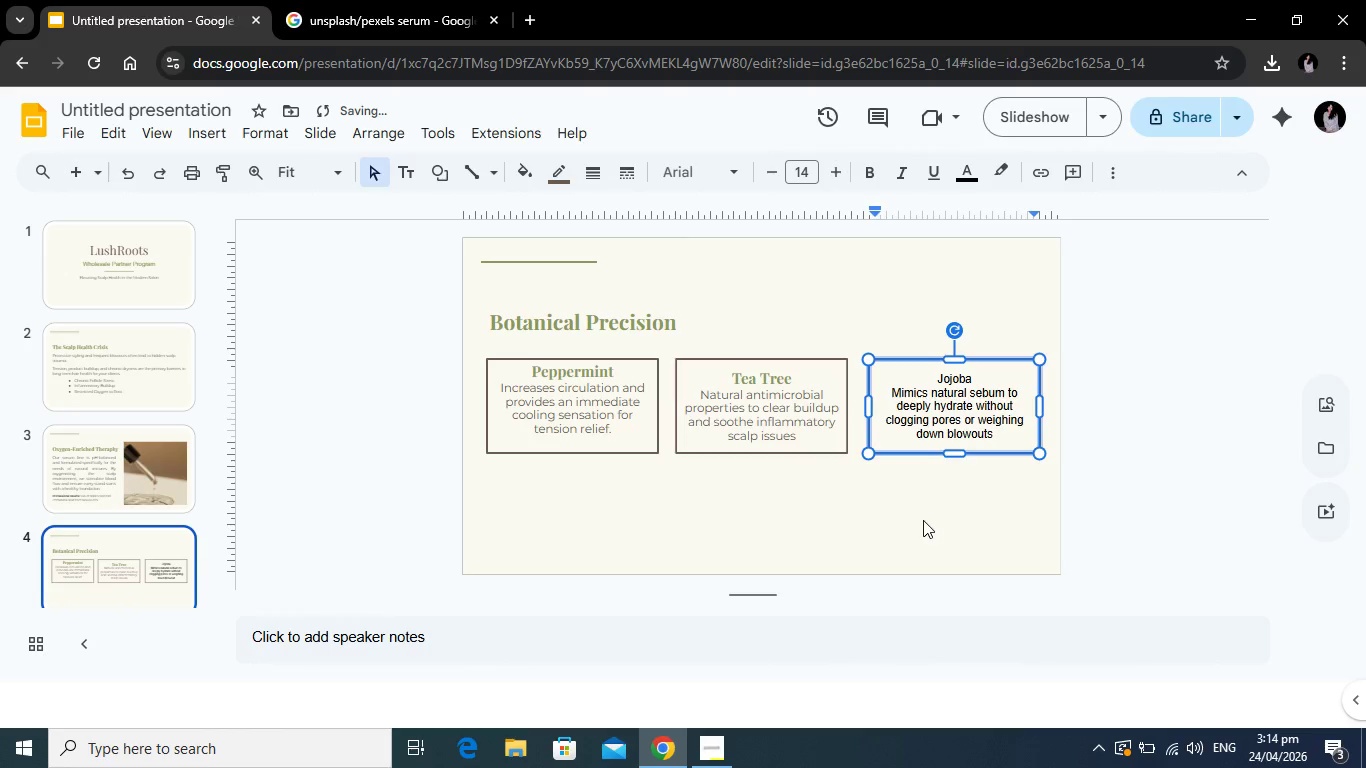 
key(Period)
 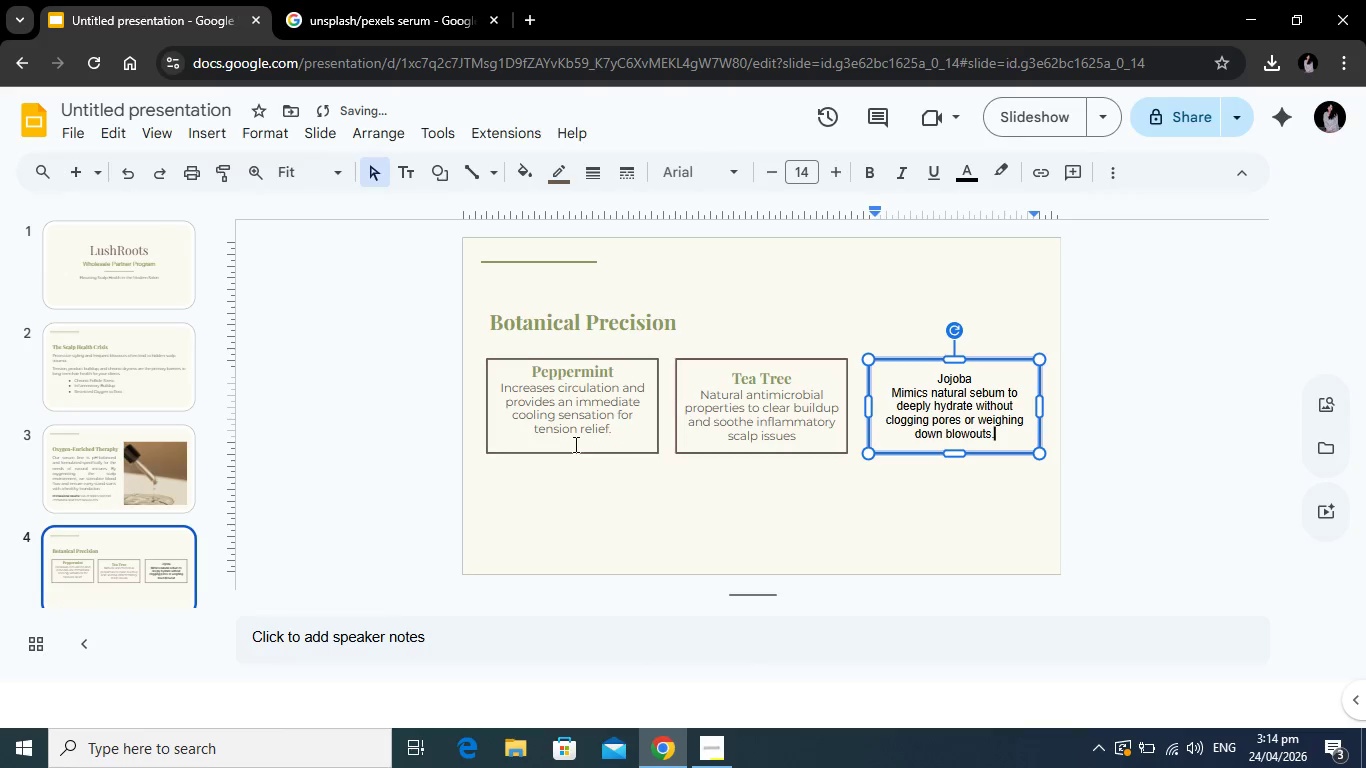 
left_click([574, 444])
 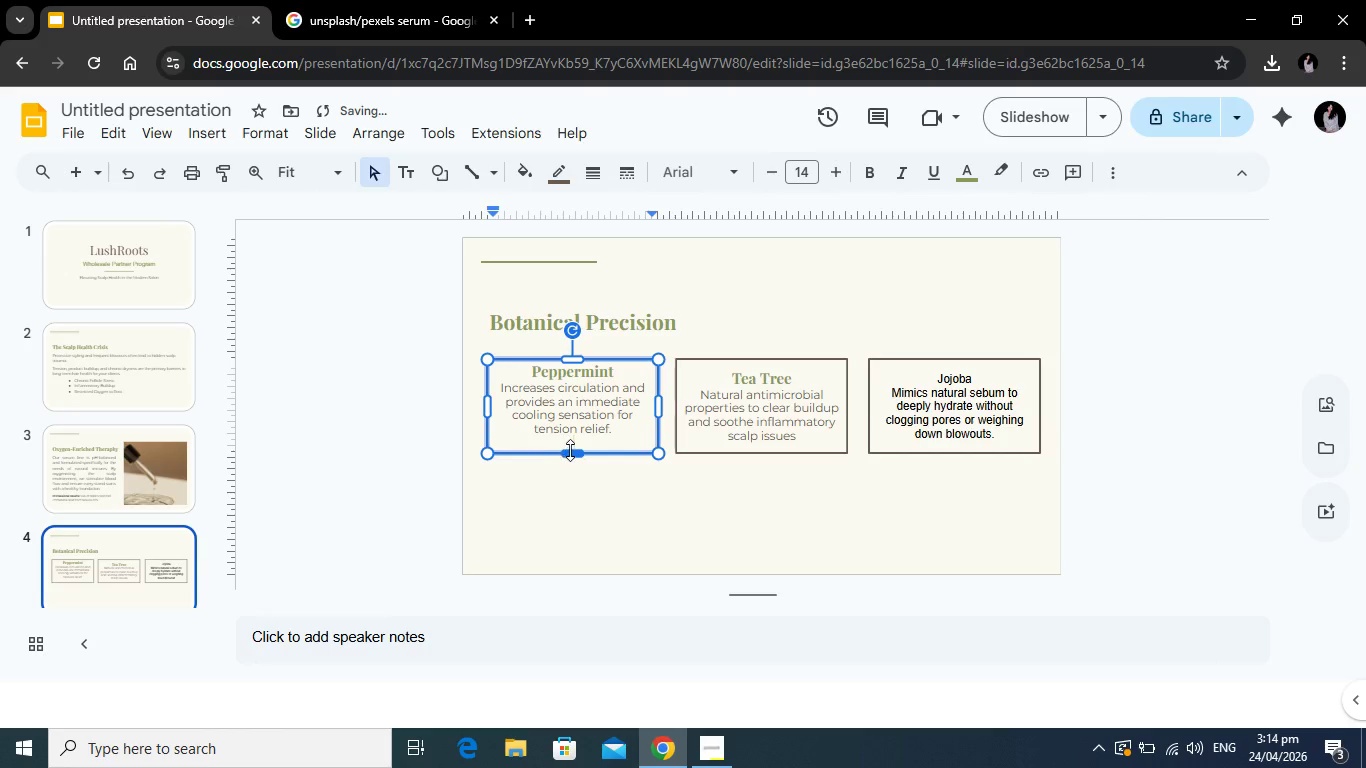 
left_click_drag(start_coordinate=[570, 450], to_coordinate=[569, 506])
 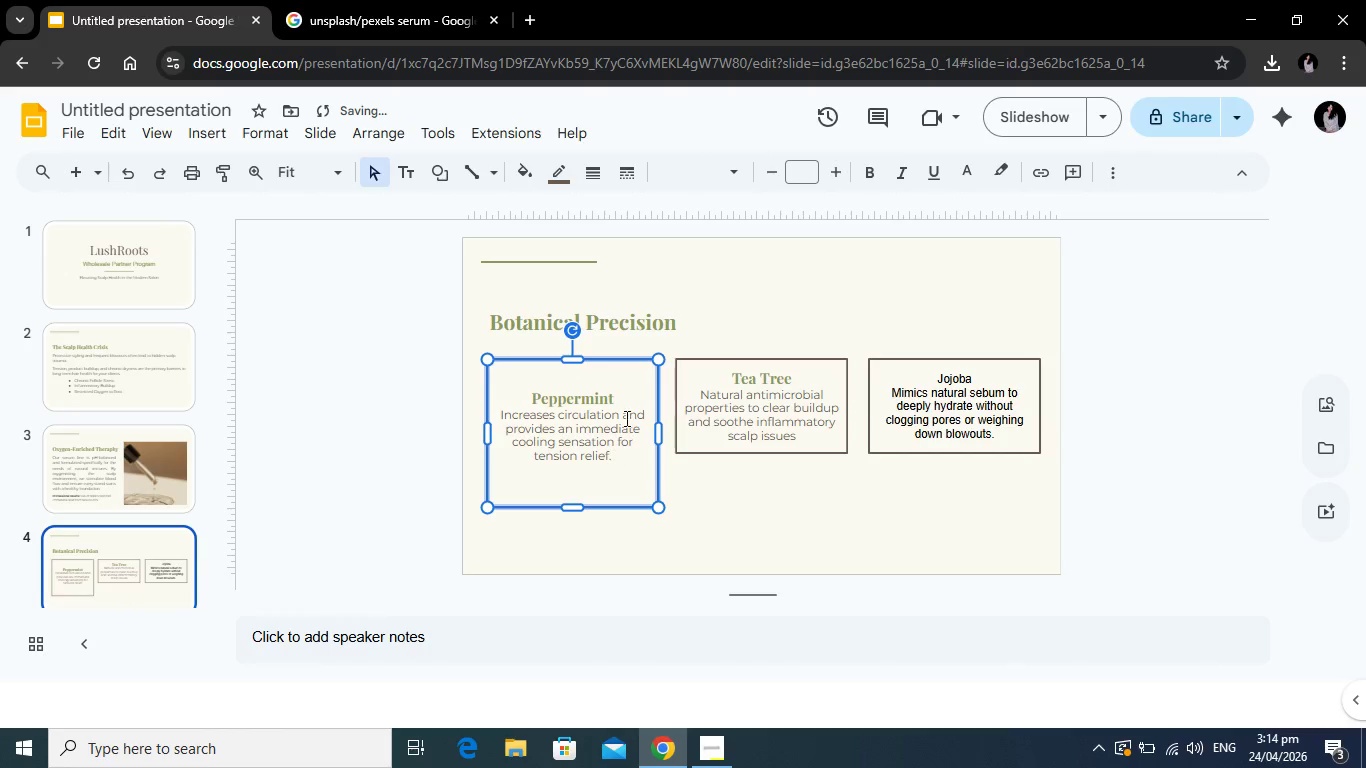 
left_click([624, 402])
 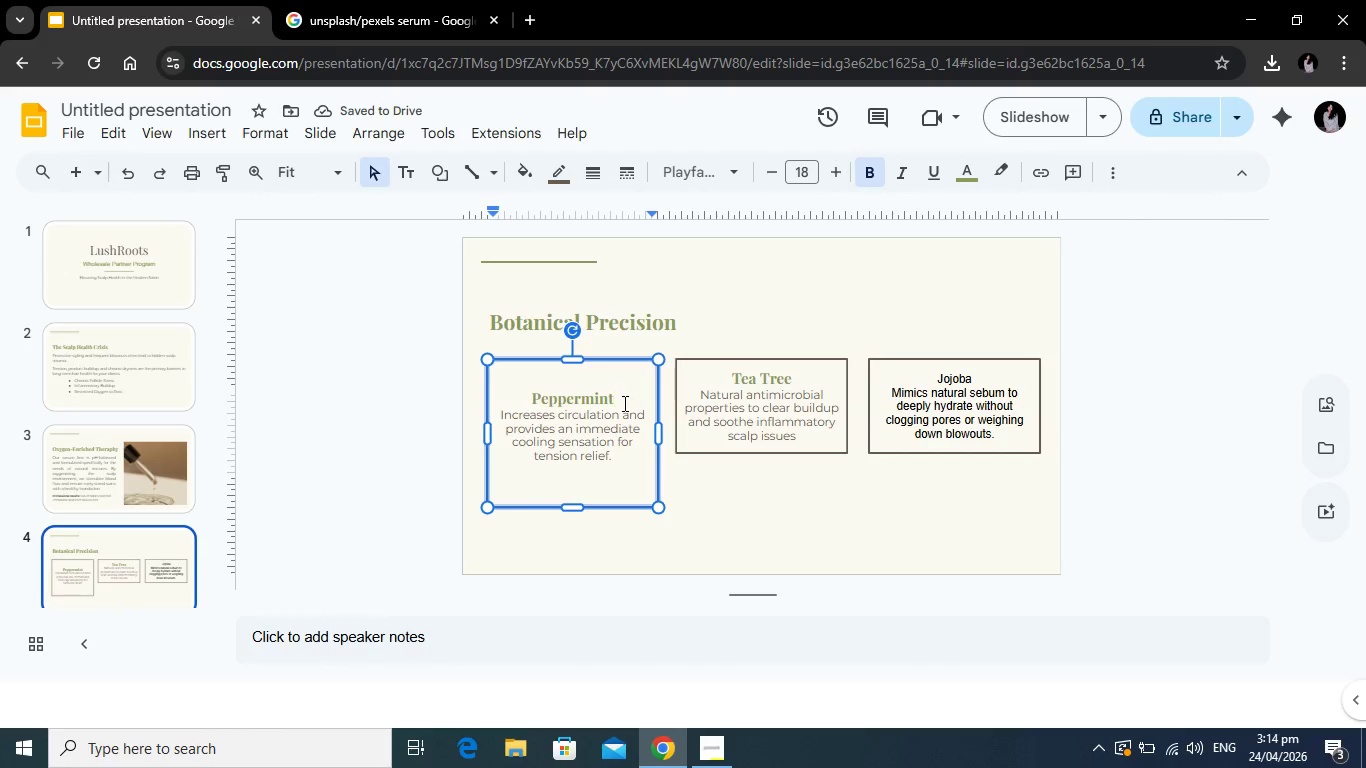 
key(Enter)
 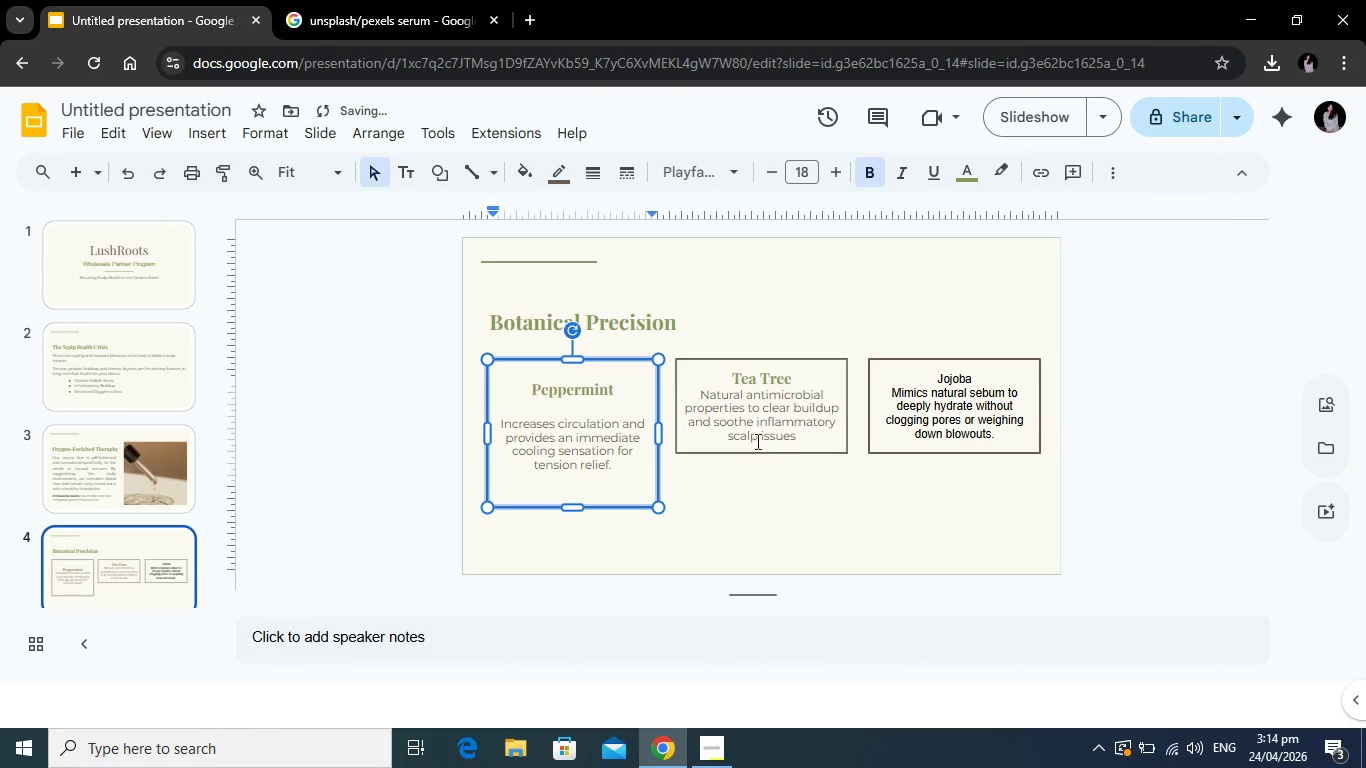 
left_click([759, 444])
 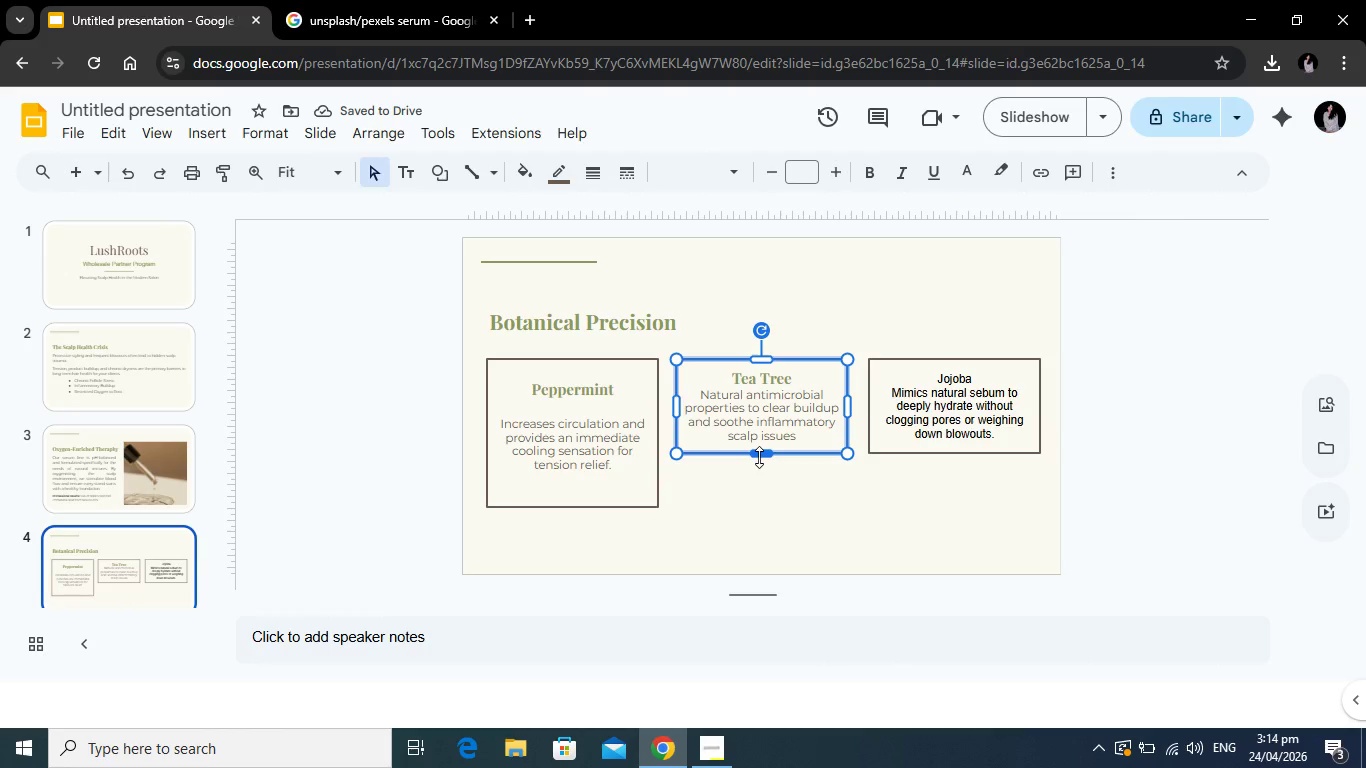 
left_click_drag(start_coordinate=[759, 457], to_coordinate=[758, 505])
 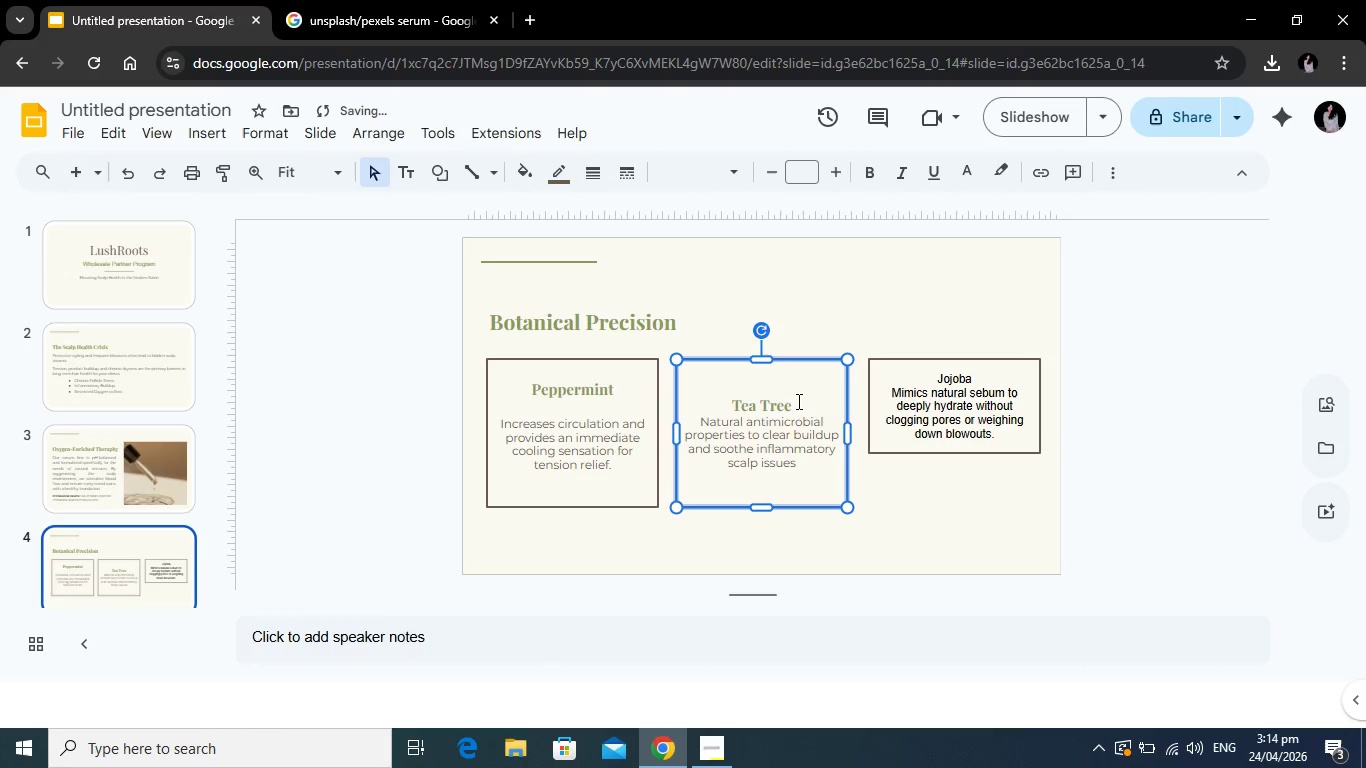 
left_click([801, 401])
 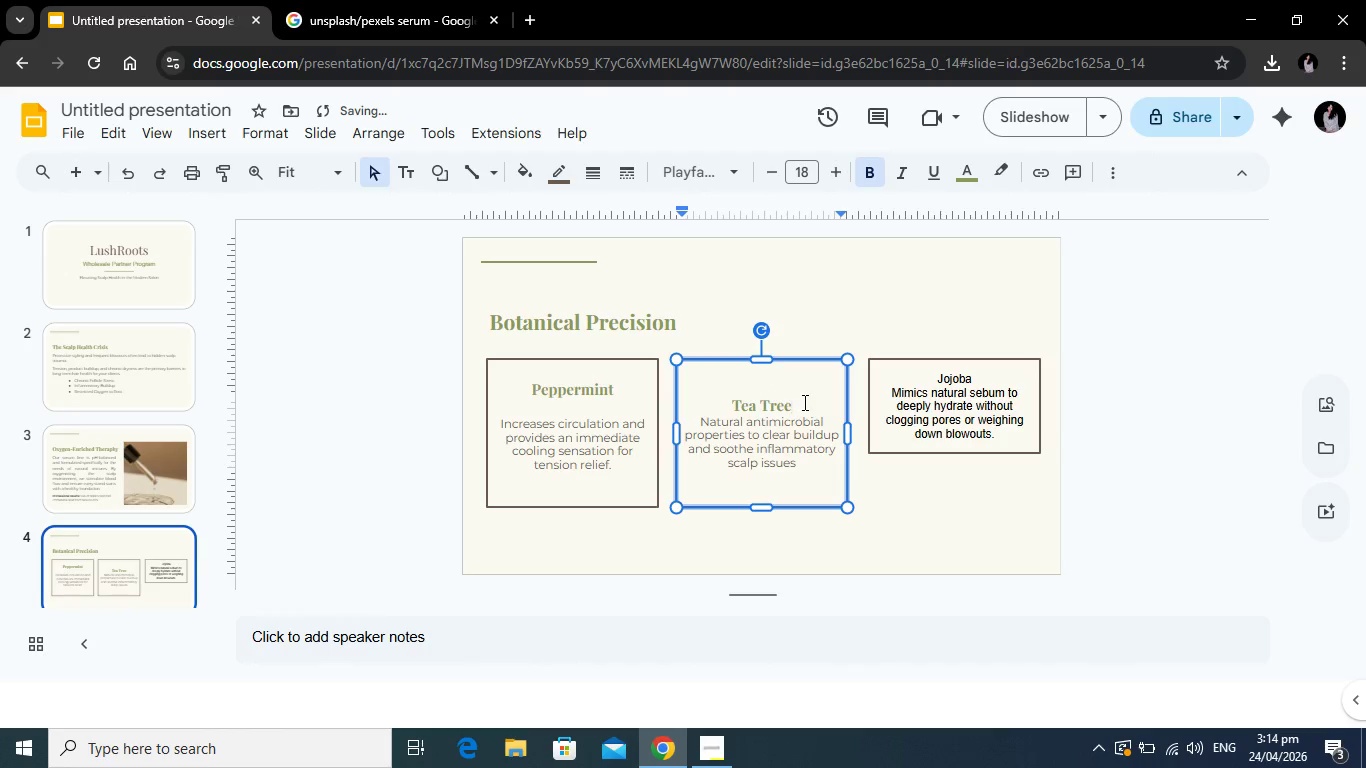 
key(Enter)
 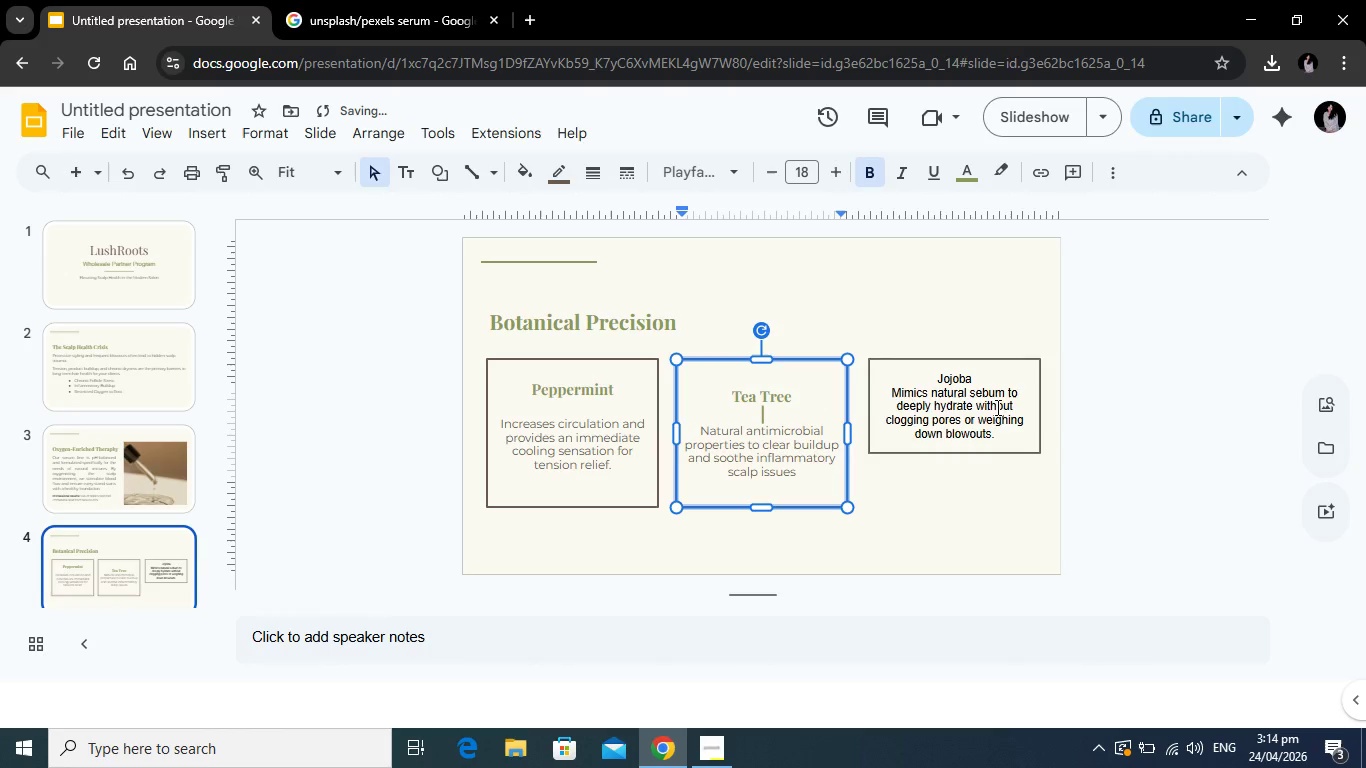 
left_click([997, 406])
 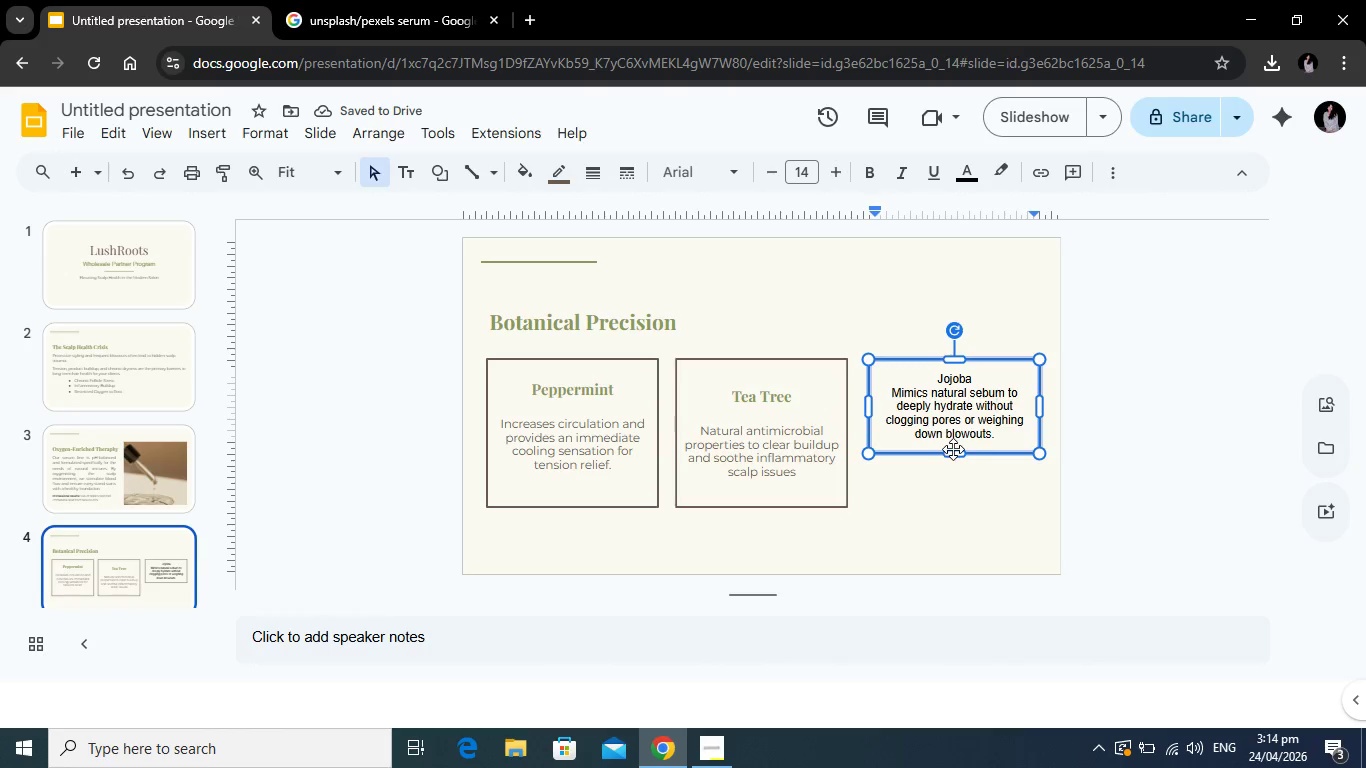 
left_click_drag(start_coordinate=[952, 457], to_coordinate=[949, 504])
 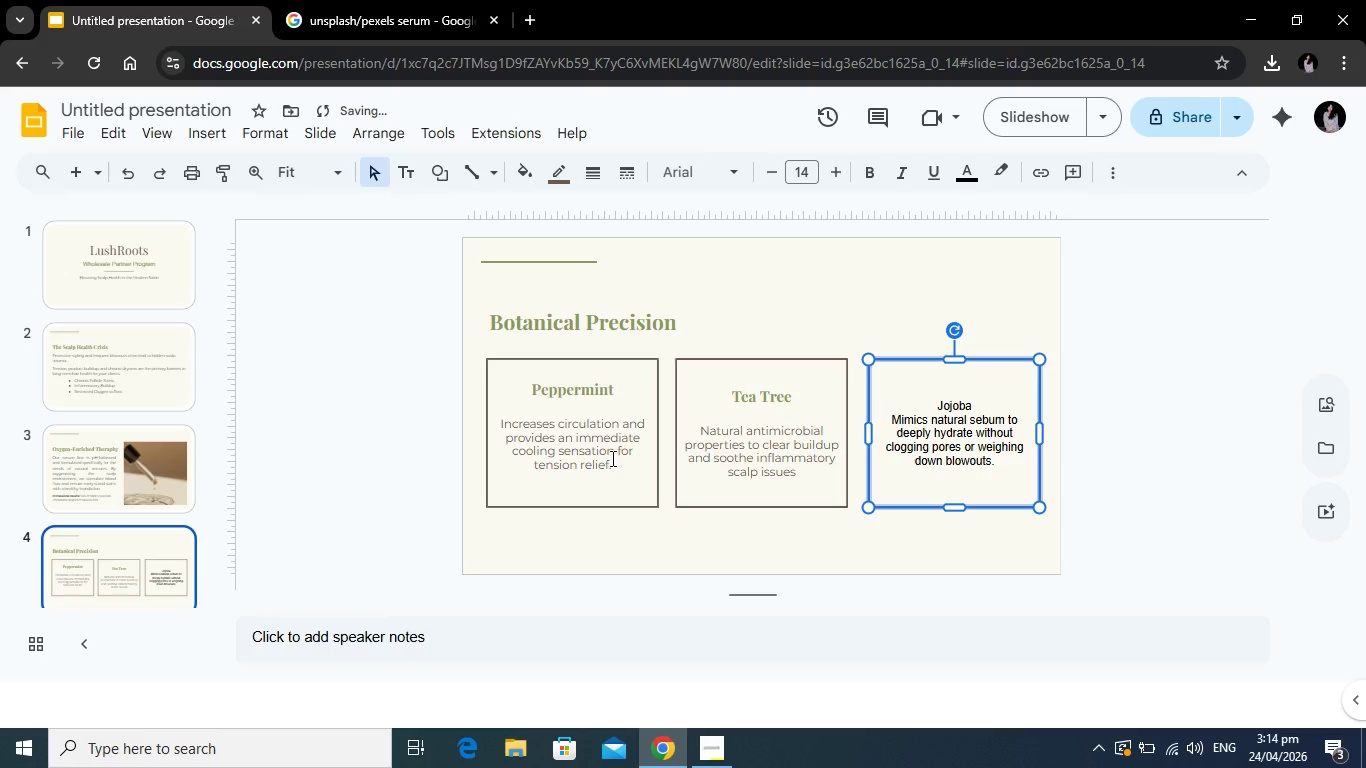 
left_click_drag(start_coordinate=[616, 466], to_coordinate=[508, 422])
 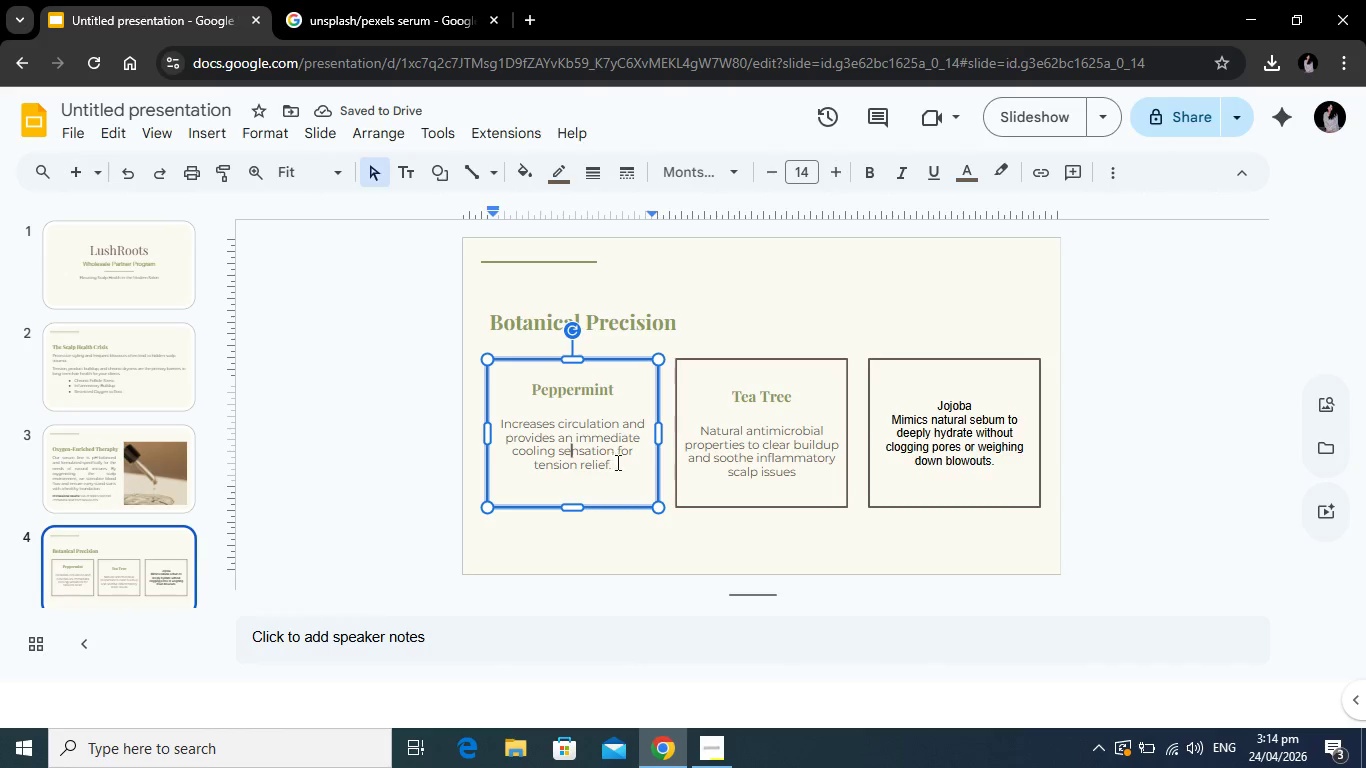 
left_click_drag(start_coordinate=[618, 464], to_coordinate=[480, 418])
 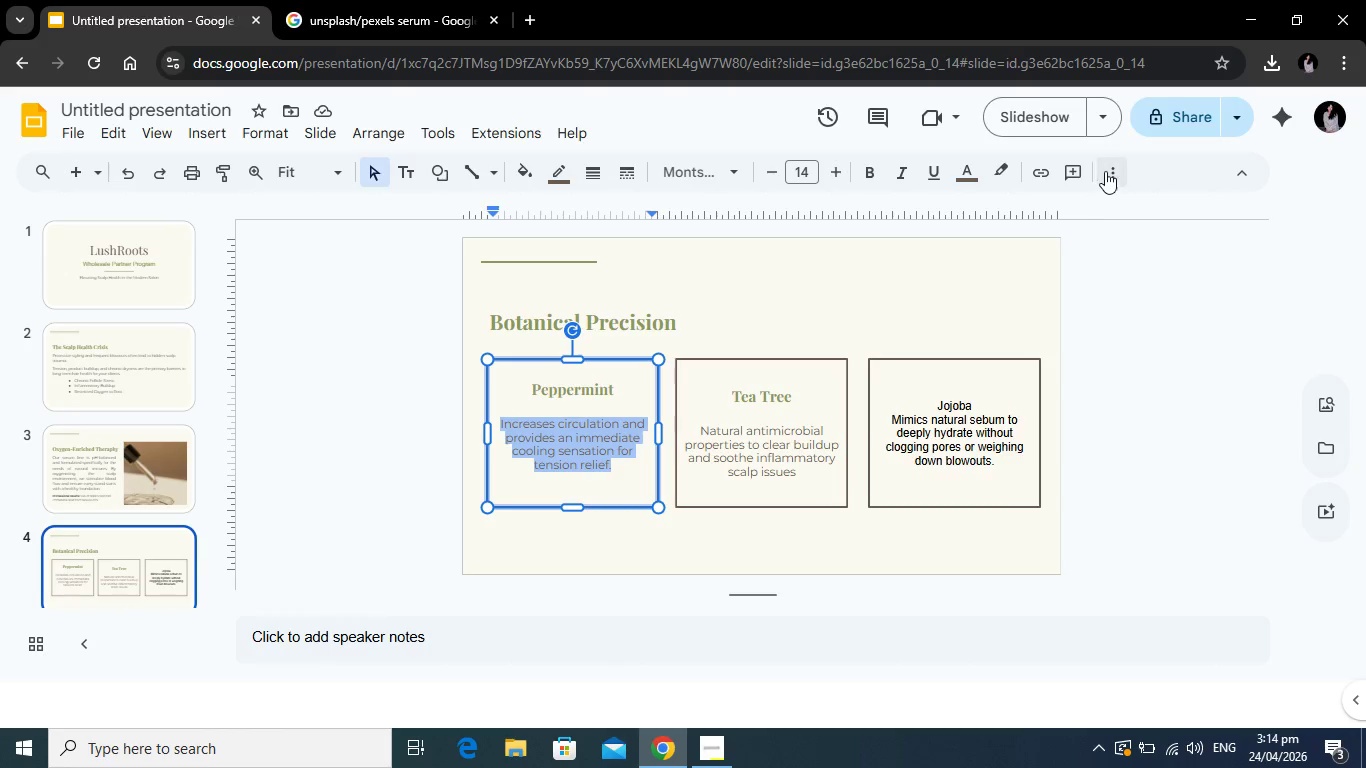 
left_click([1105, 171])
 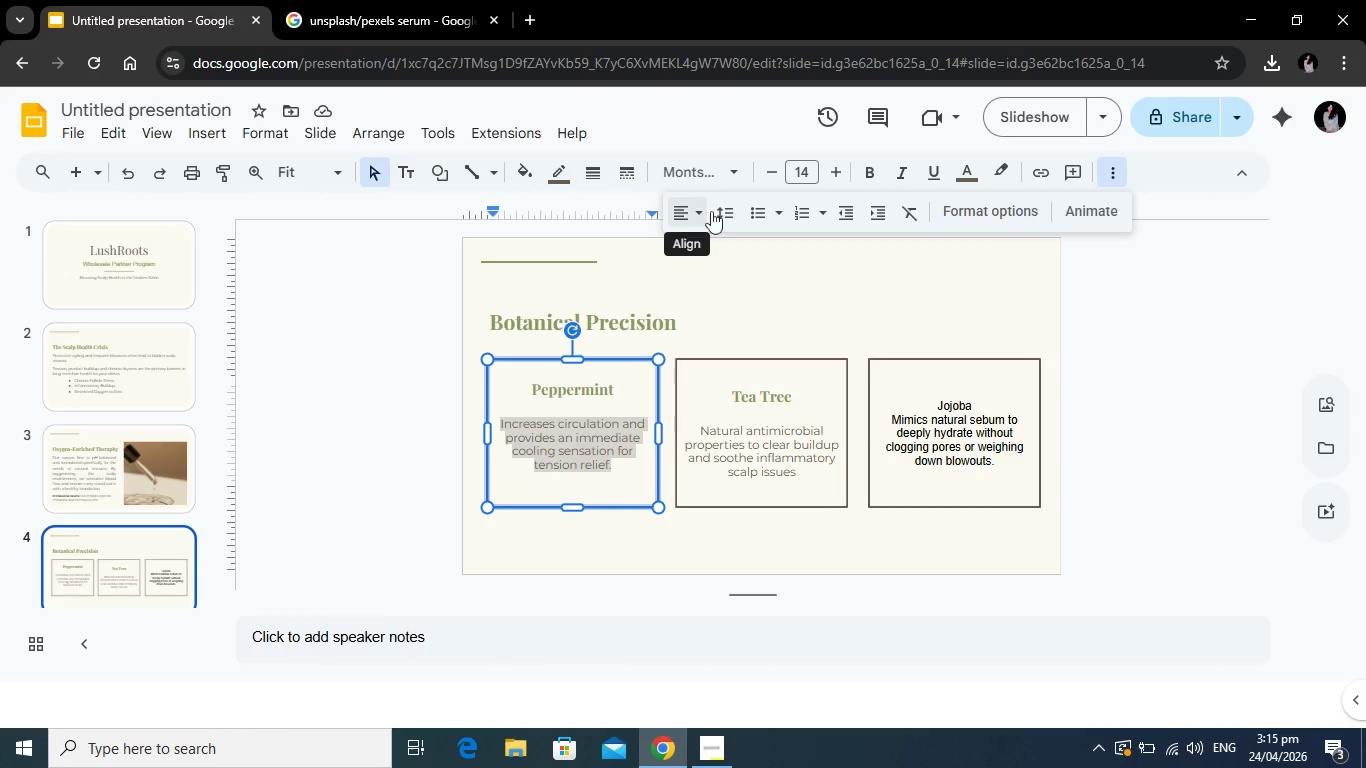 
left_click([719, 211])
 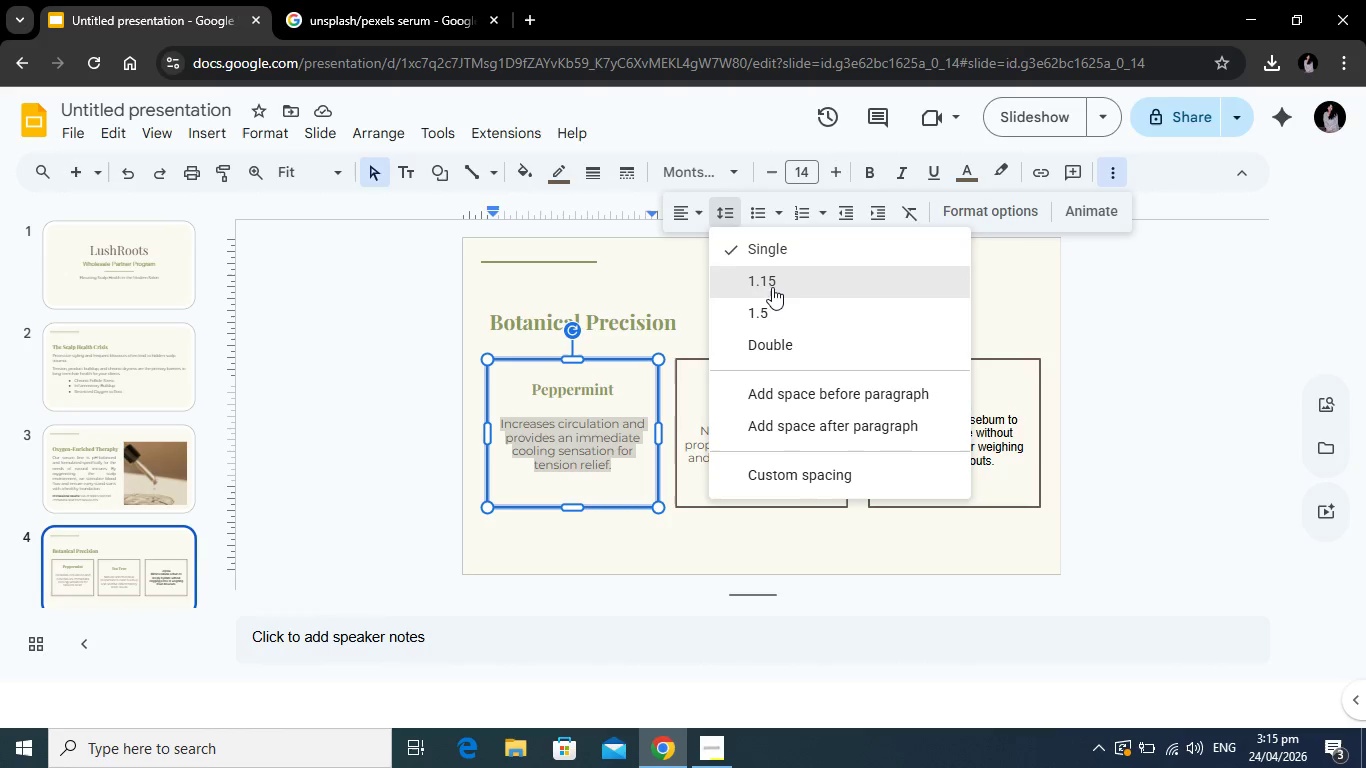 
left_click([772, 310])
 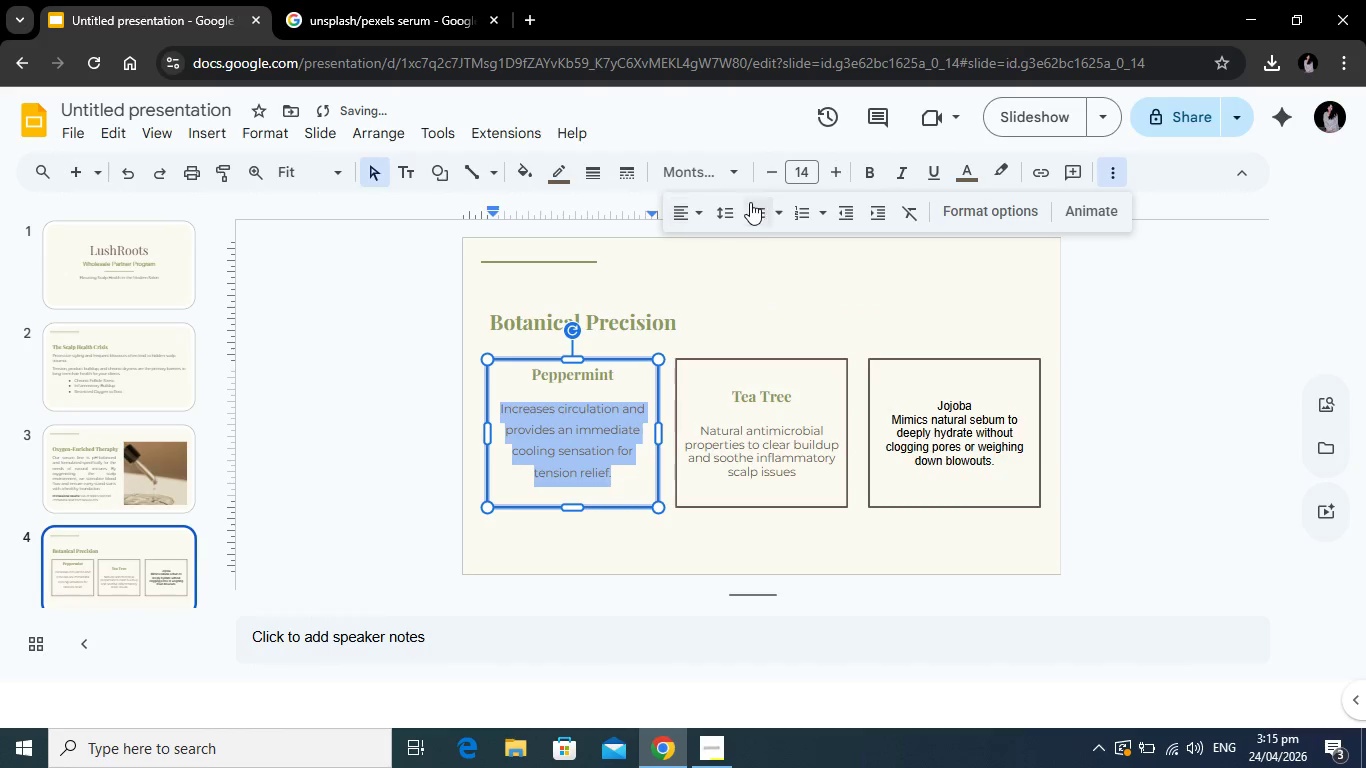 
left_click([722, 210])
 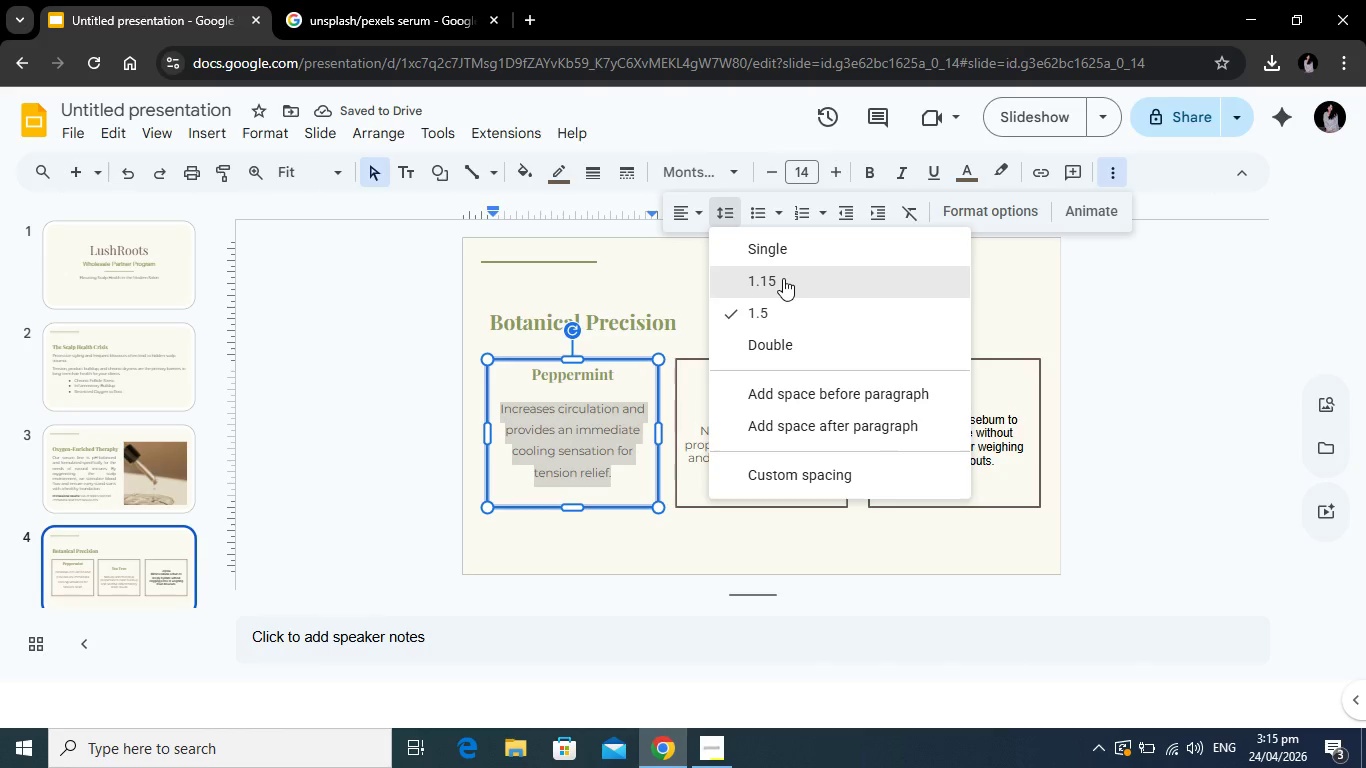 
left_click([787, 254])
 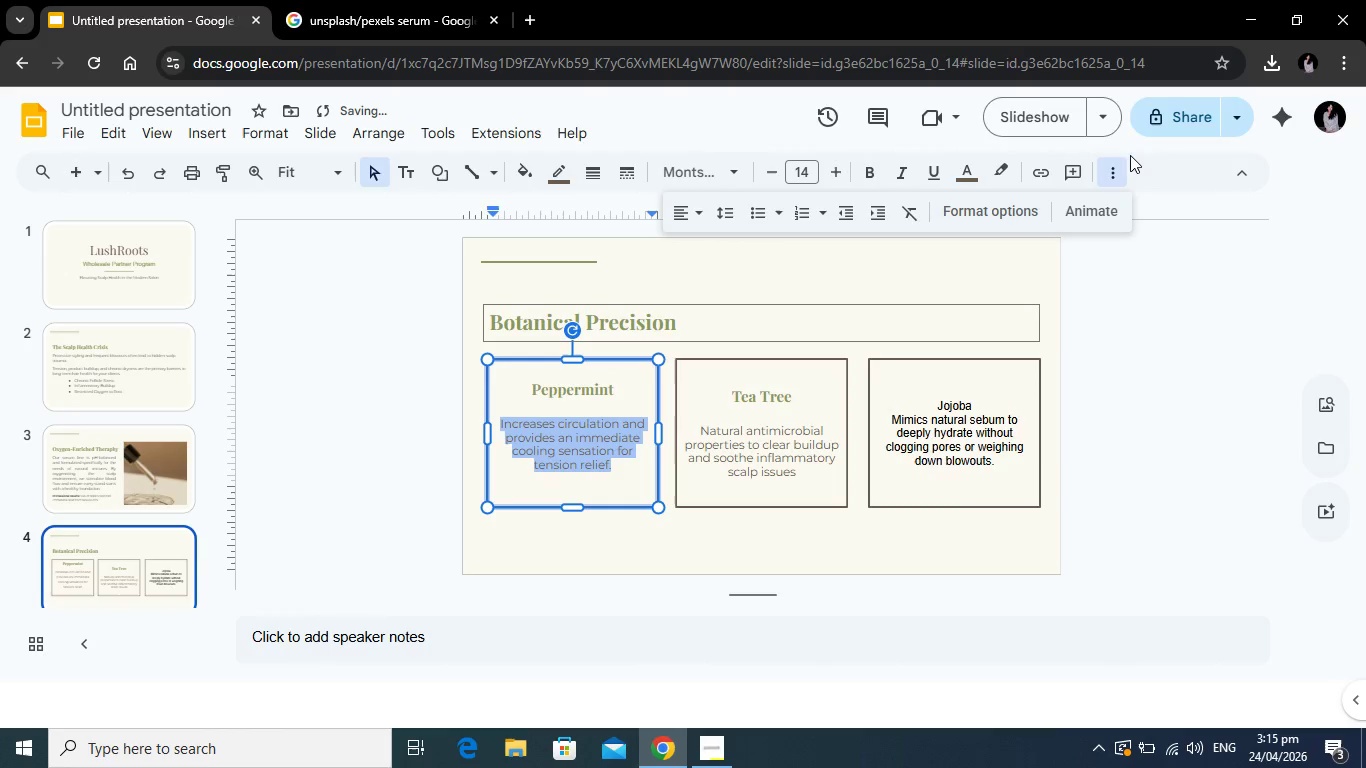 
left_click([1116, 165])
 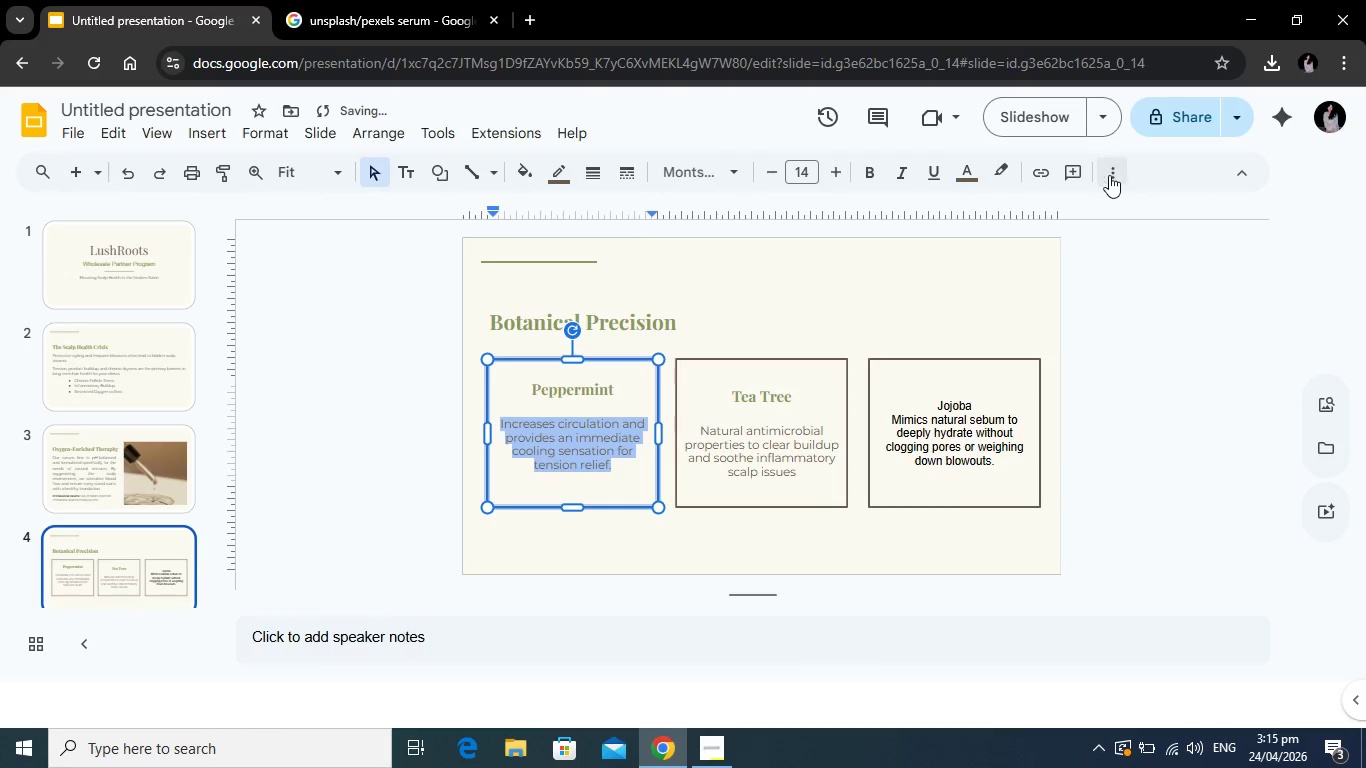 
left_click([1108, 175])
 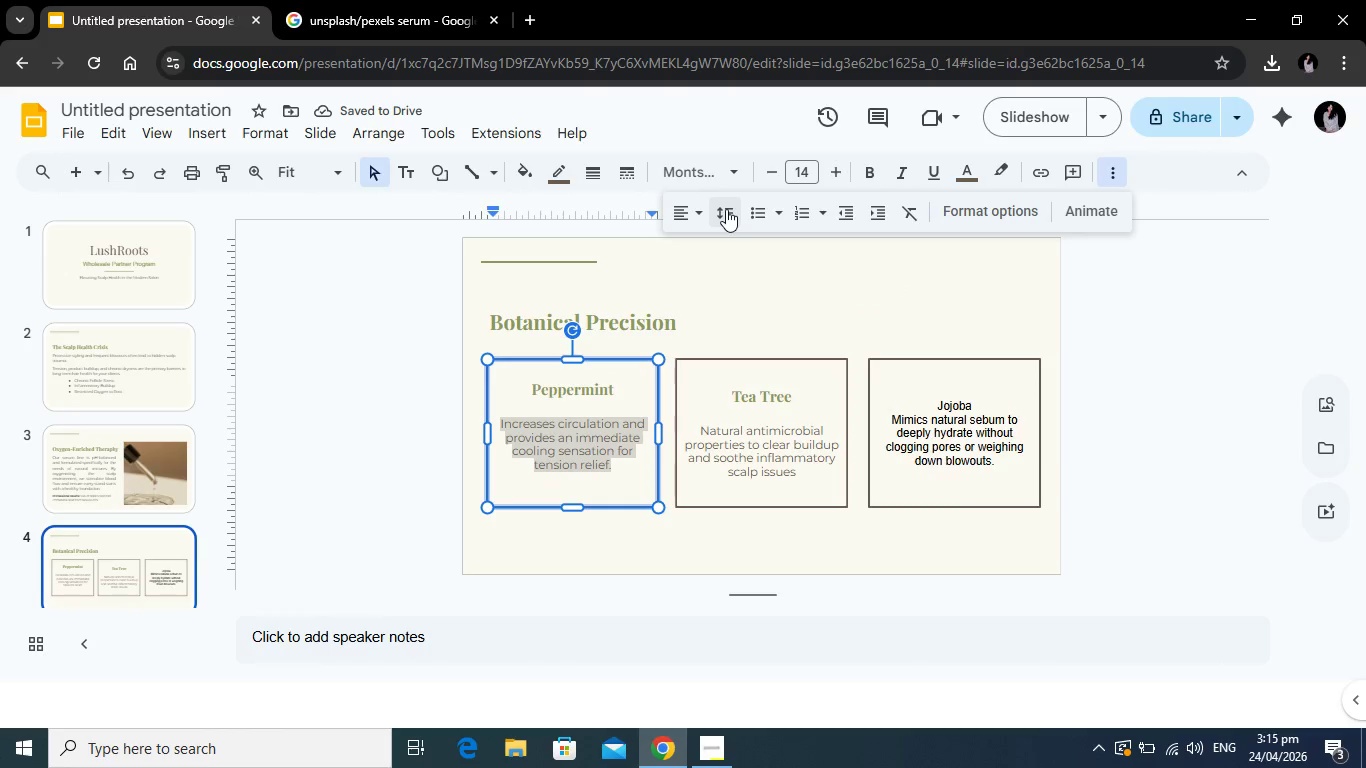 
left_click([726, 209])
 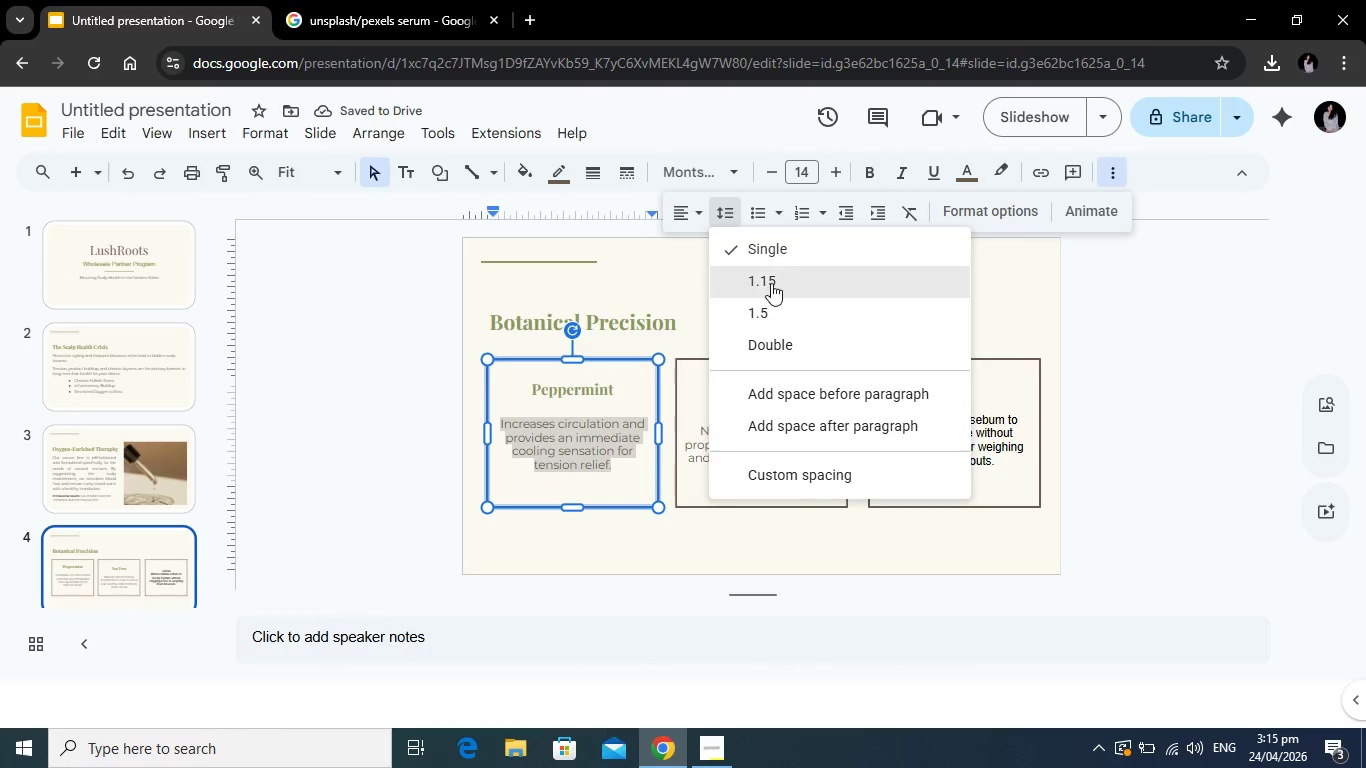 
left_click([773, 281])
 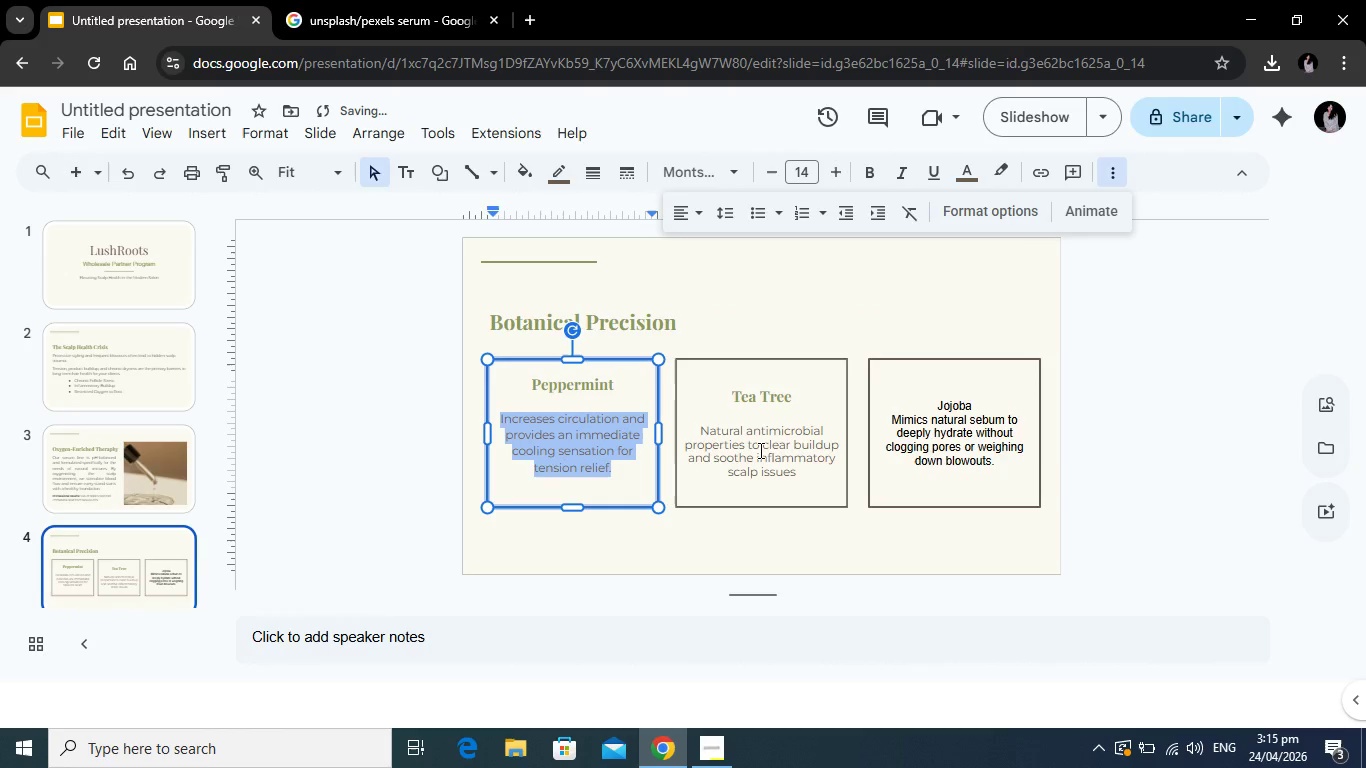 
left_click([759, 450])
 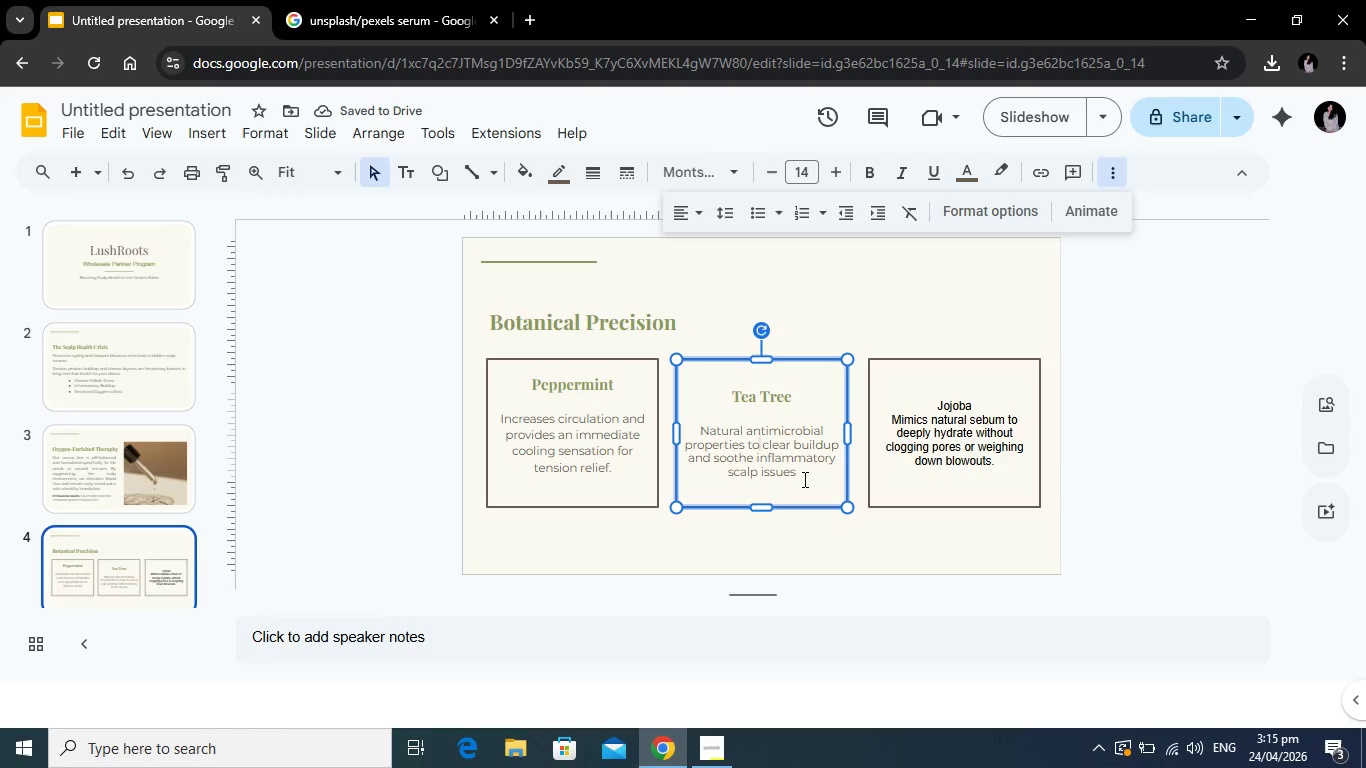 
left_click_drag(start_coordinate=[803, 479], to_coordinate=[685, 420])
 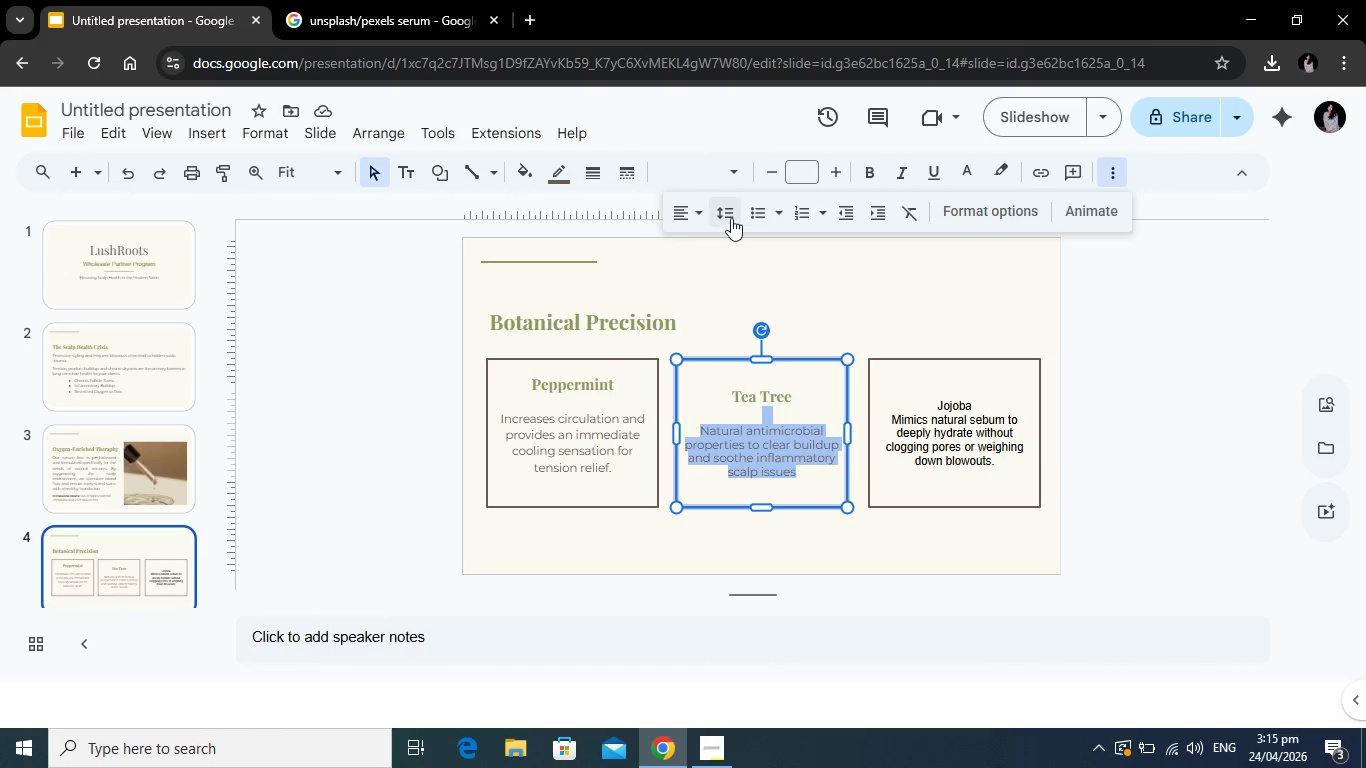 
left_click([728, 217])
 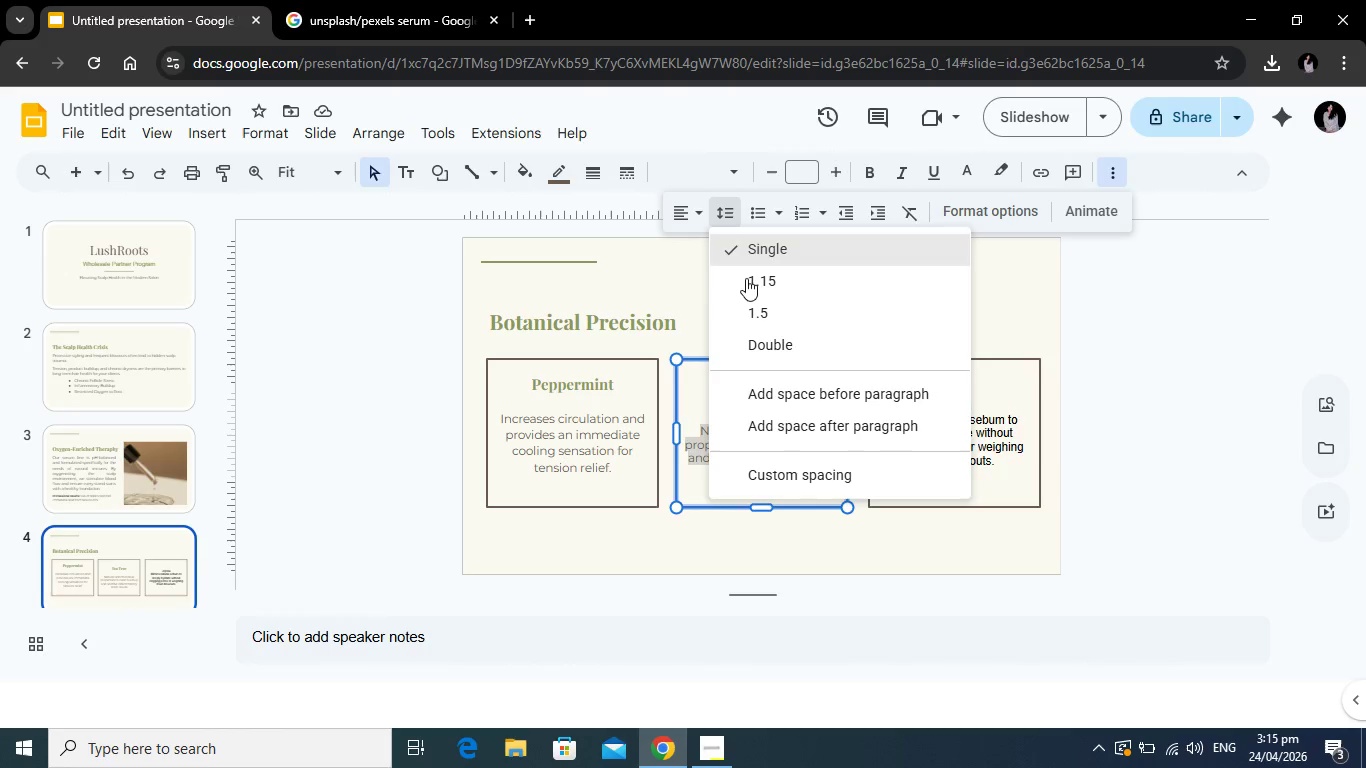 
left_click([746, 278])
 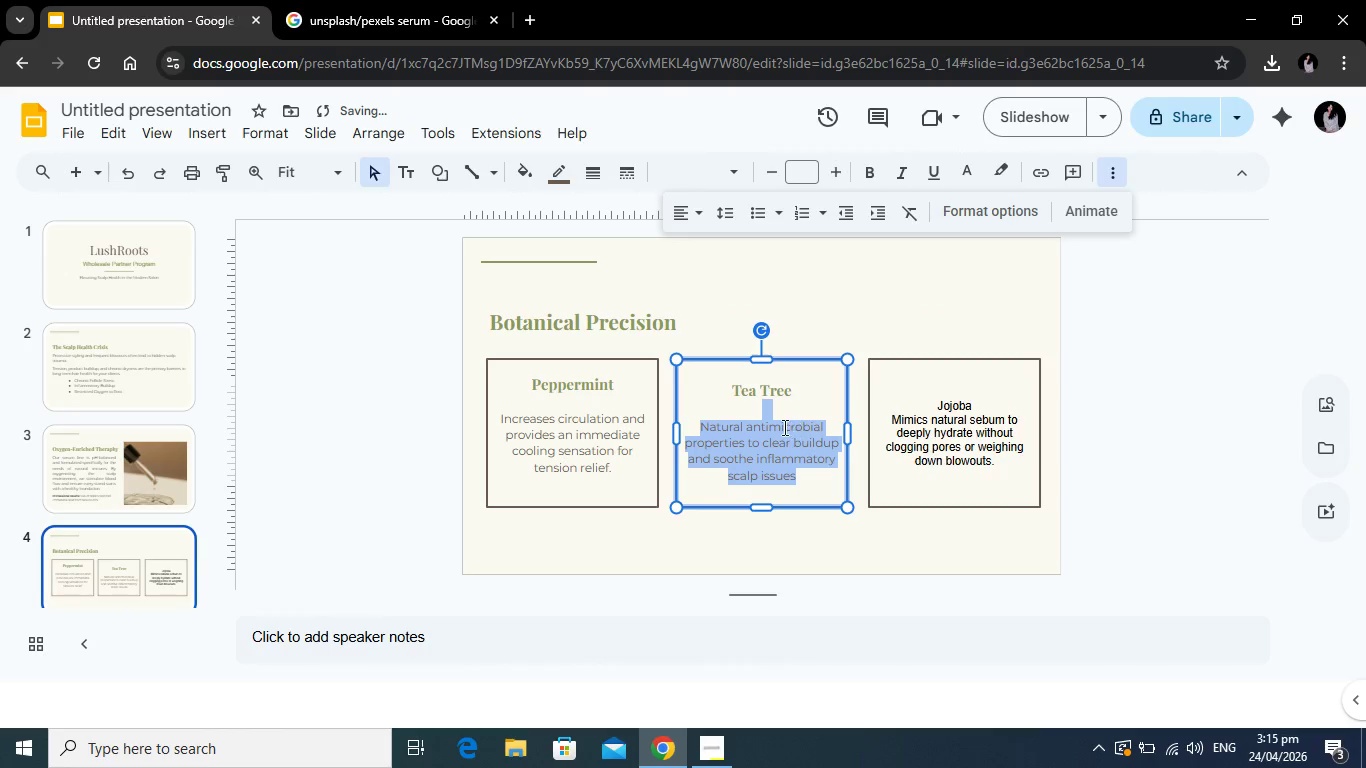 
left_click([772, 404])
 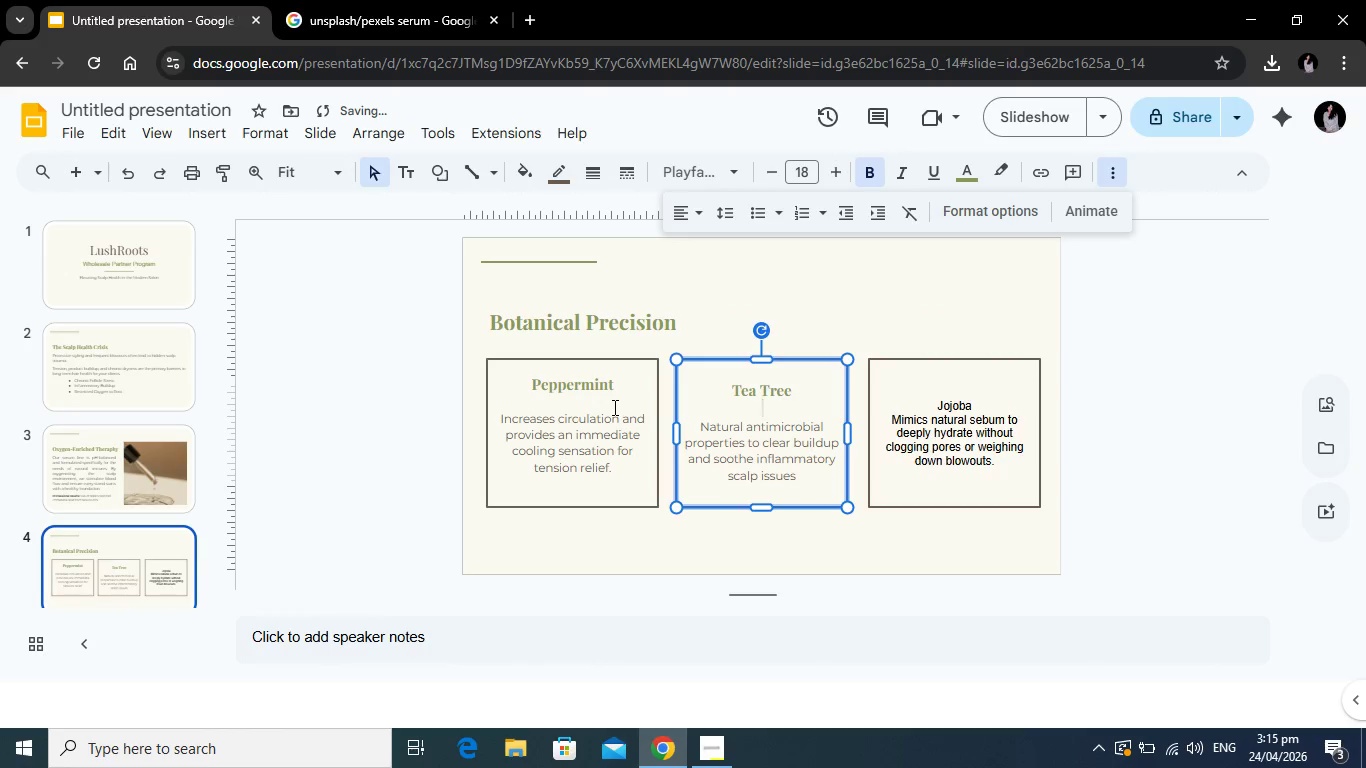 
left_click([613, 407])
 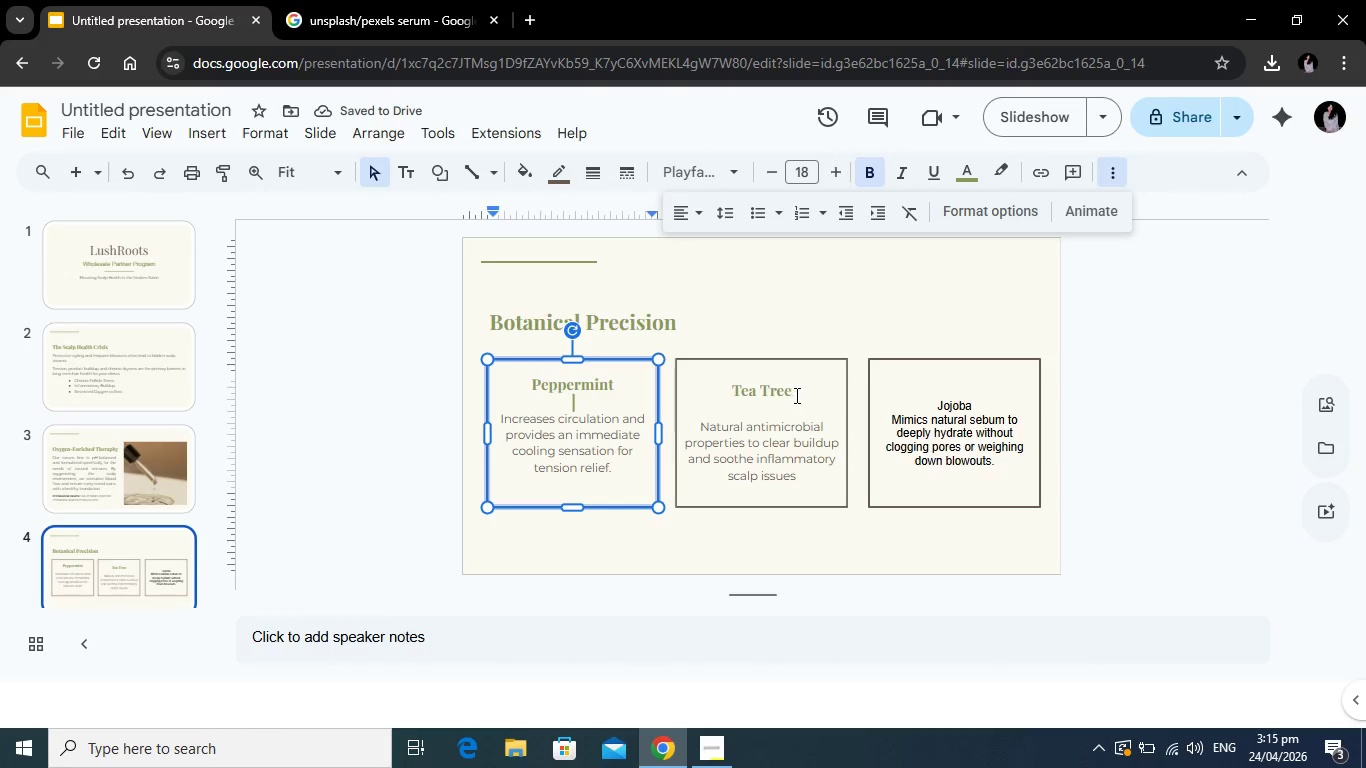 
left_click([801, 395])
 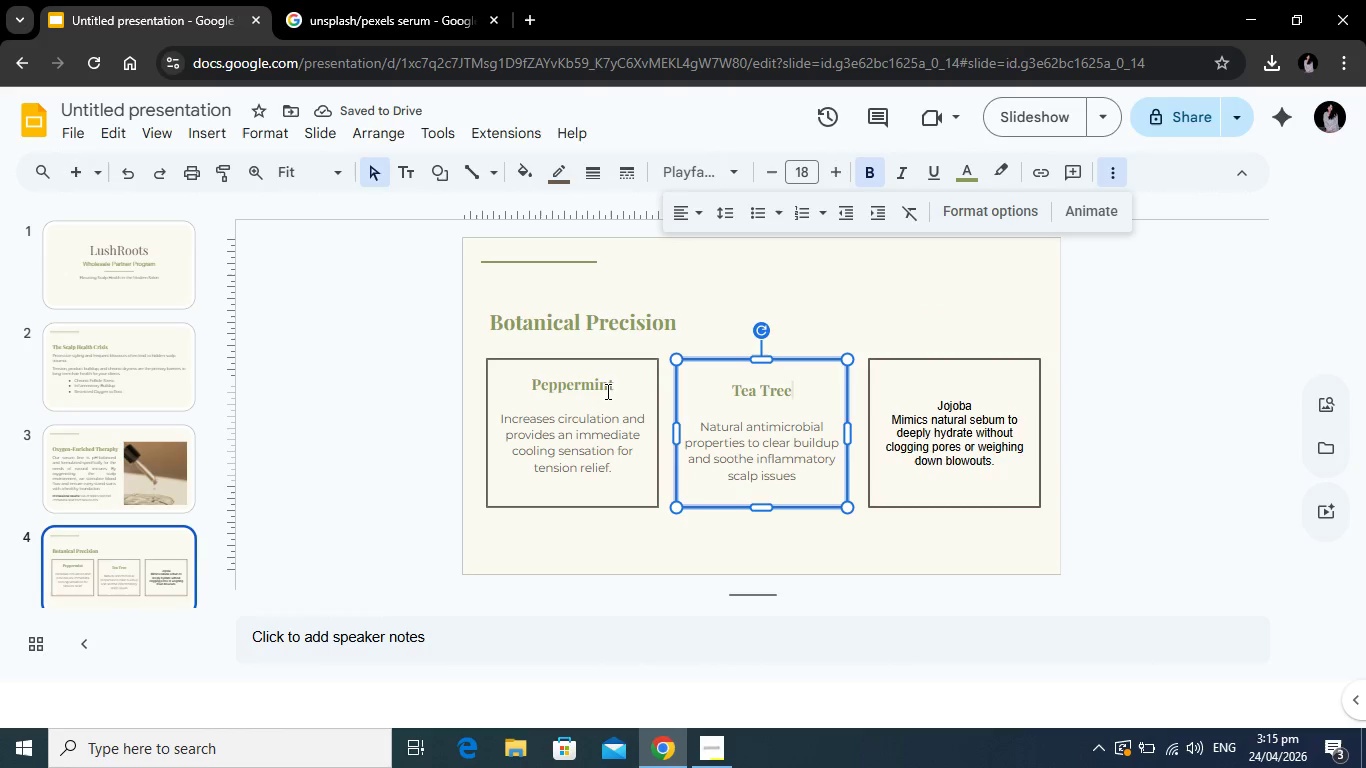 
left_click([606, 391])
 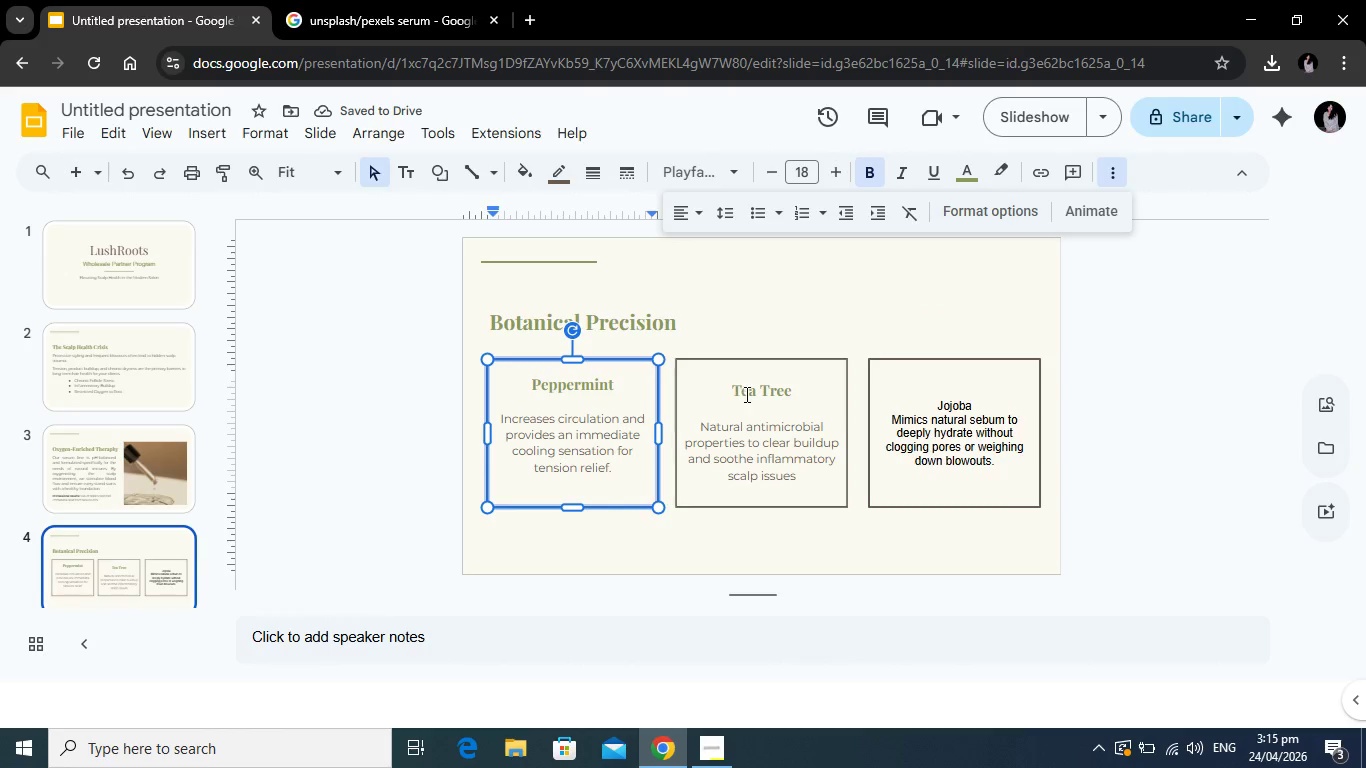 
left_click([745, 394])
 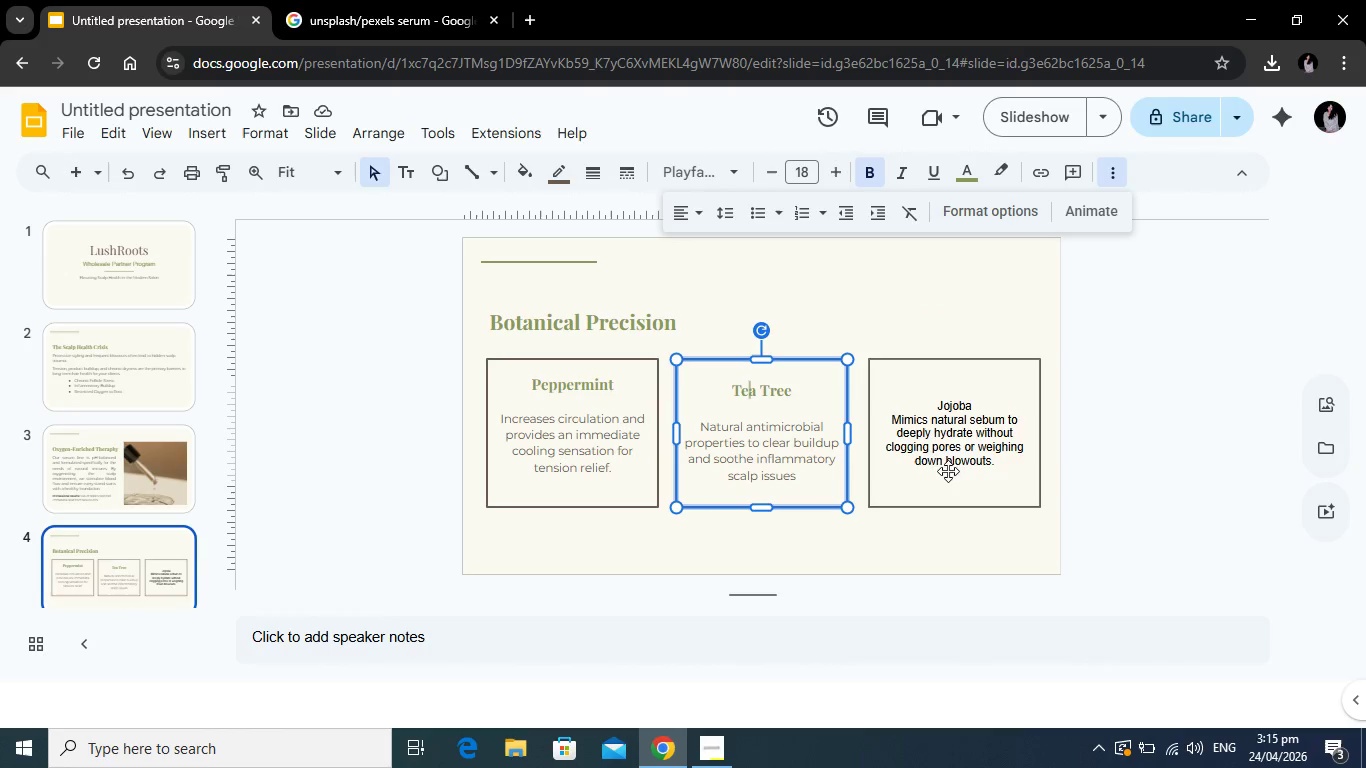 
left_click([948, 466])
 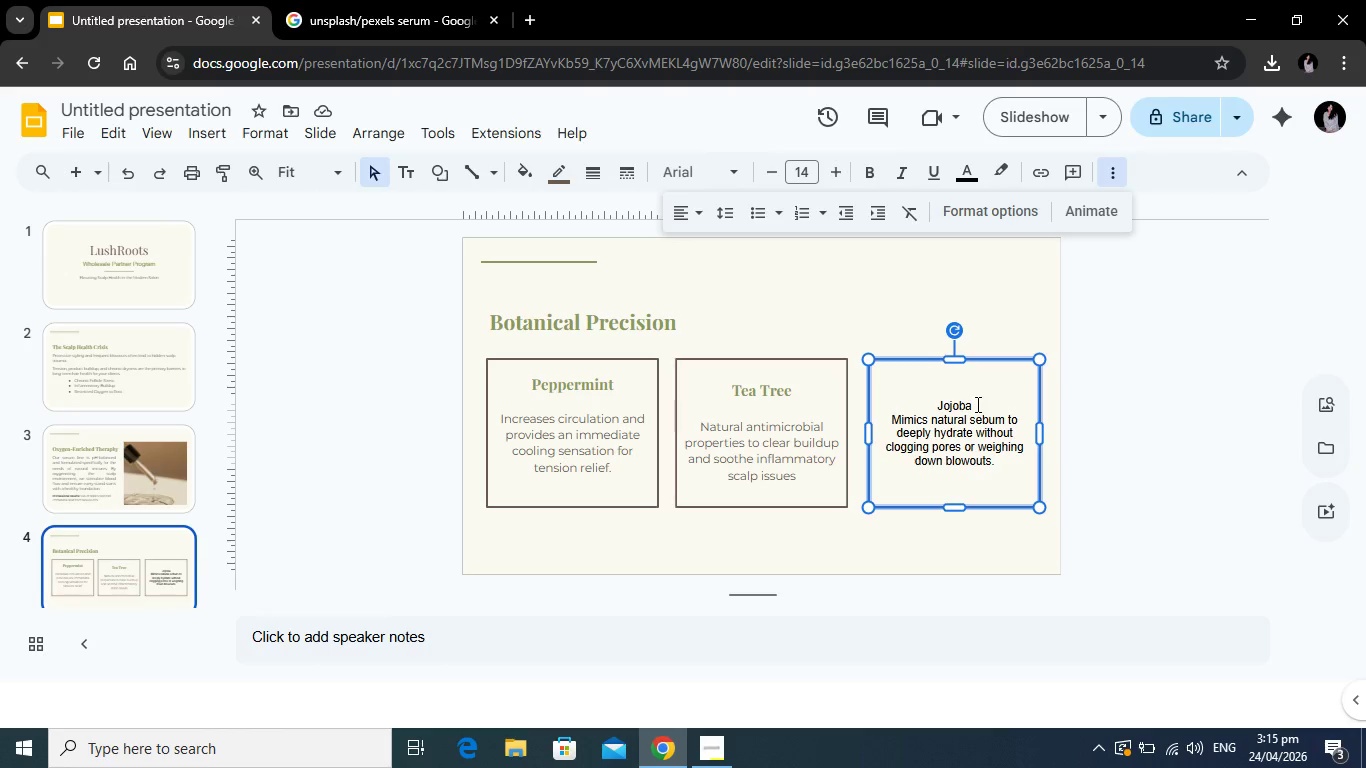 
left_click_drag(start_coordinate=[976, 404], to_coordinate=[921, 399])
 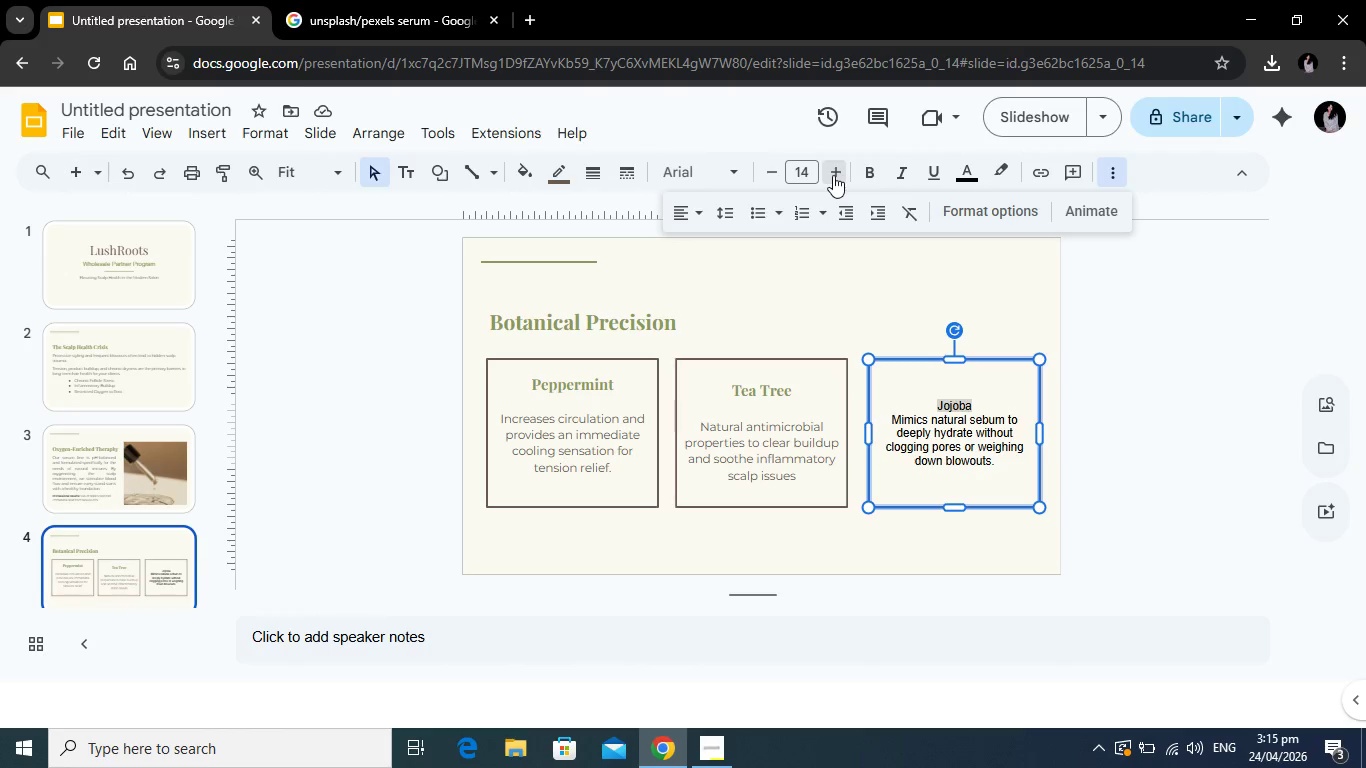 
double_click([833, 175])
 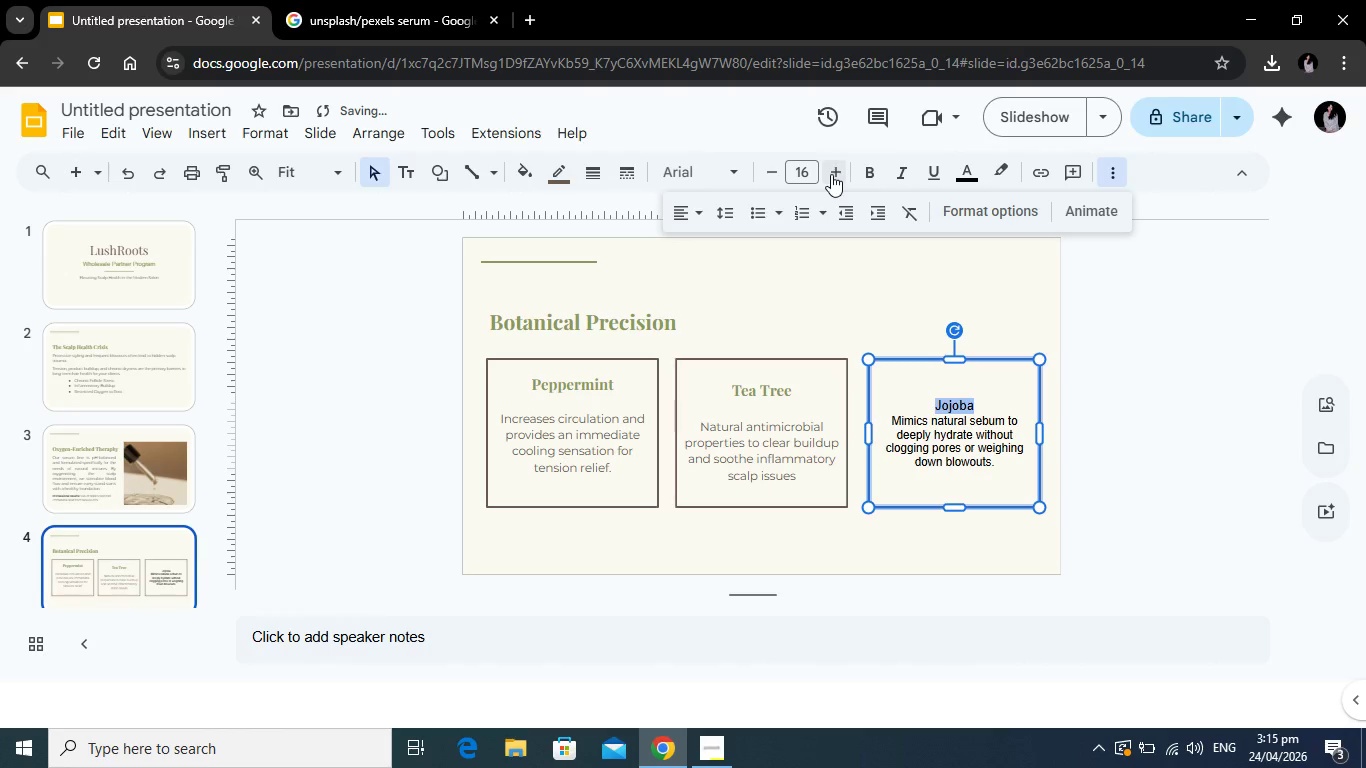 
left_click([831, 174])
 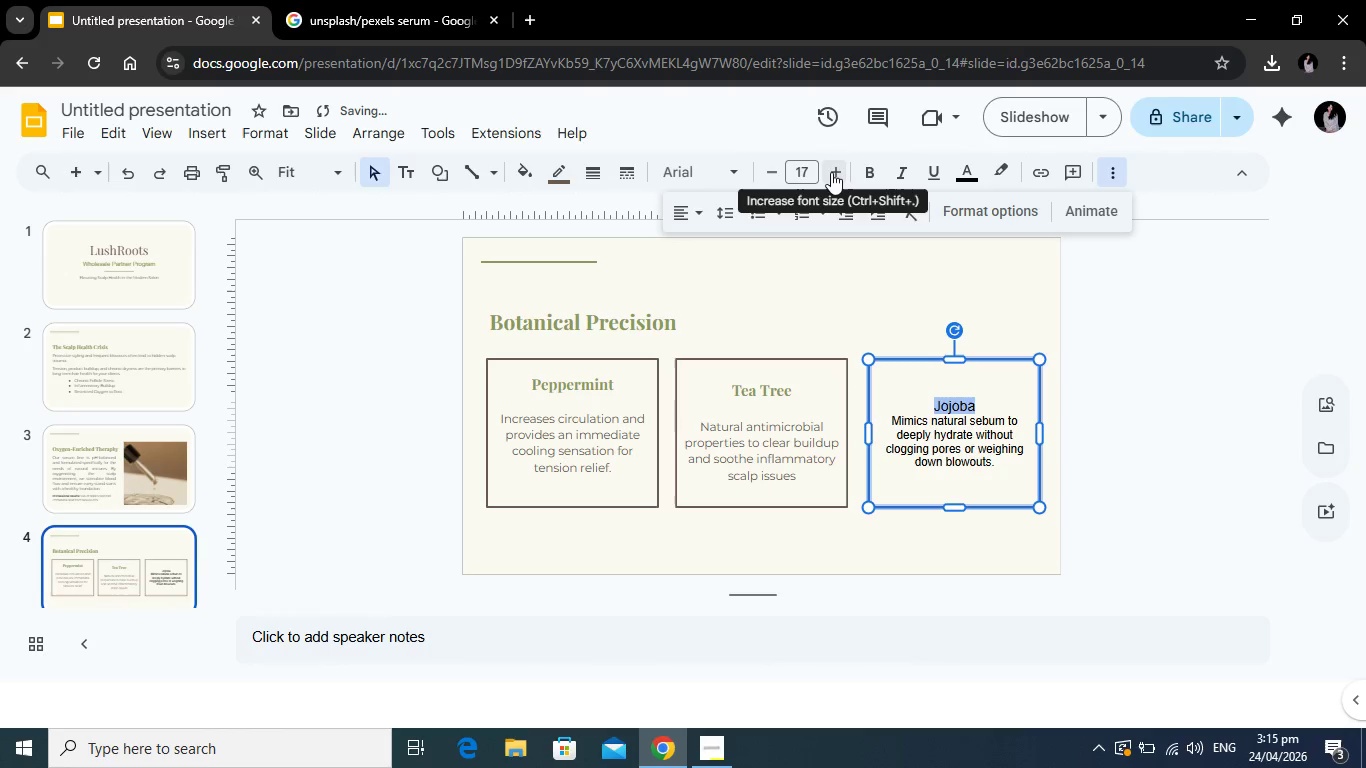 
left_click([831, 172])
 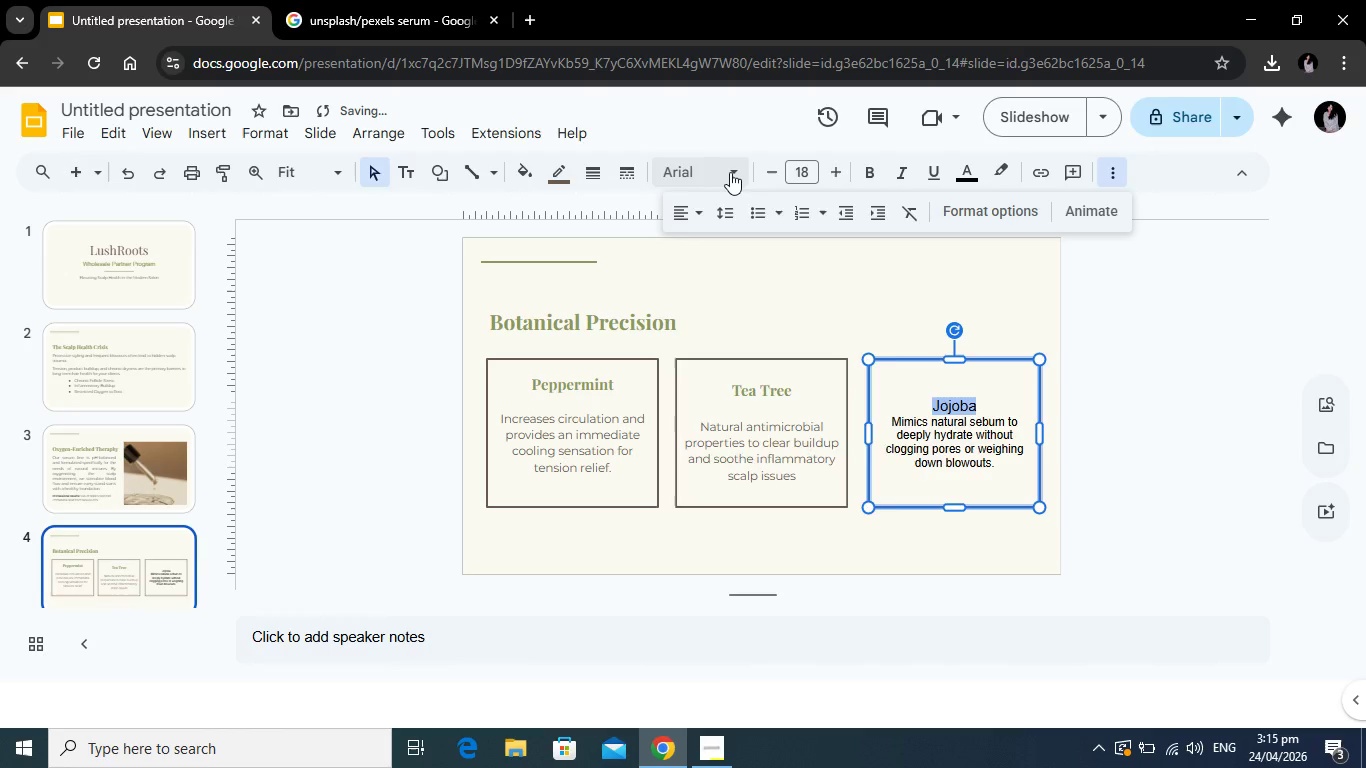 
left_click([730, 172])
 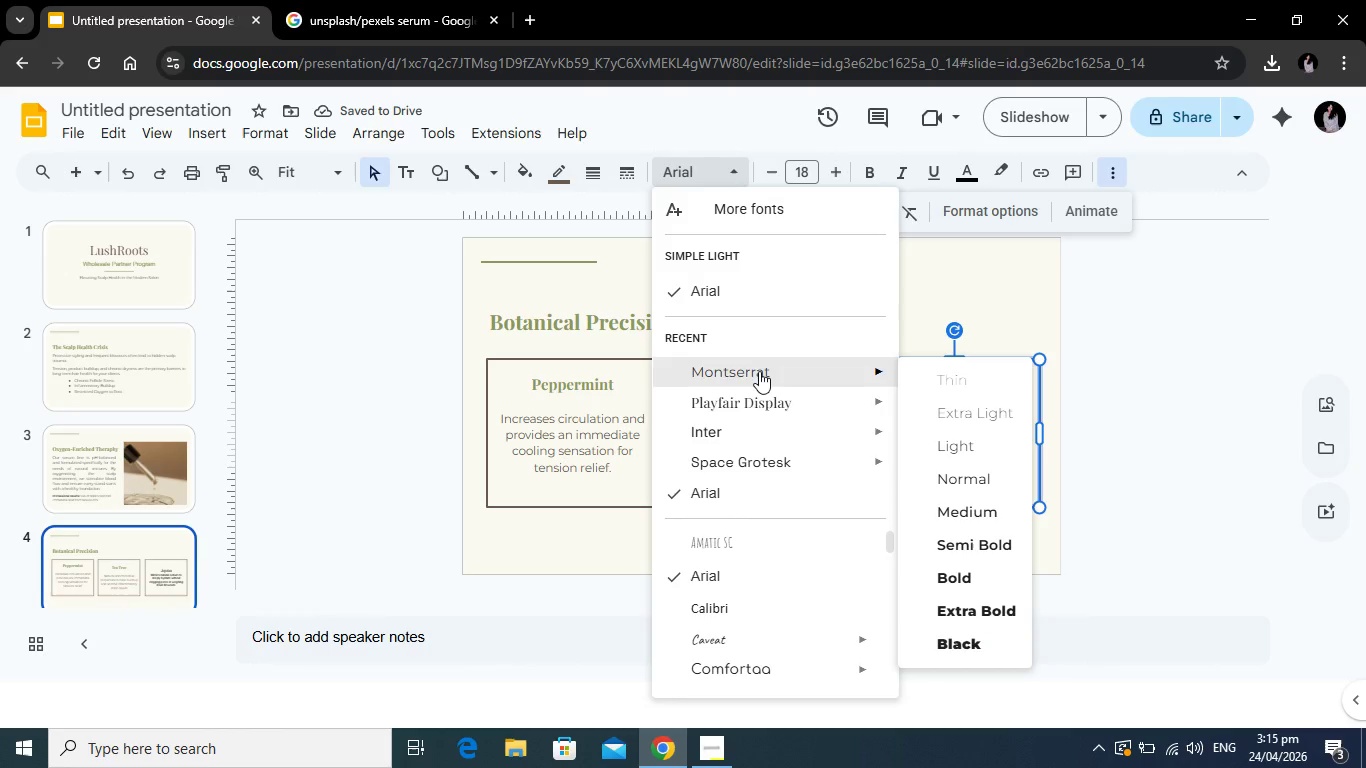 
left_click([750, 403])
 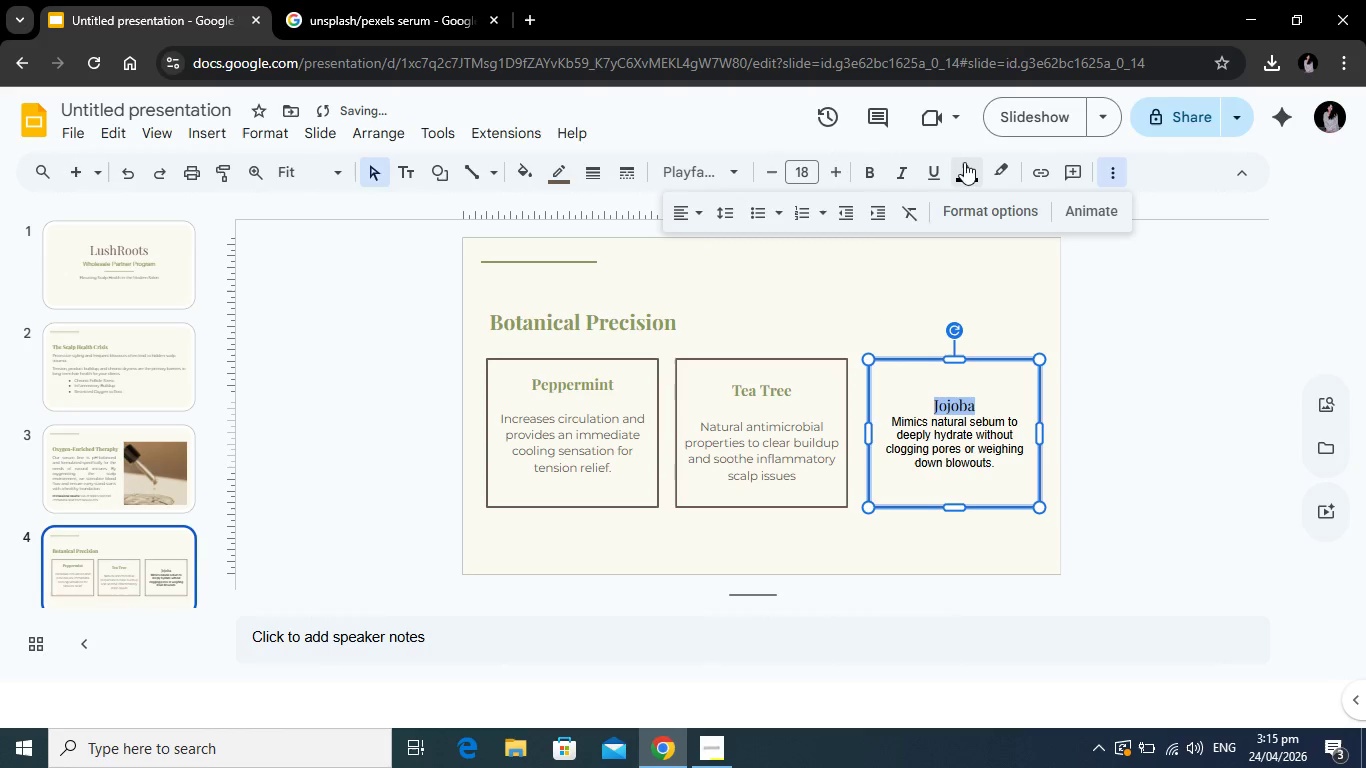 
left_click([858, 169])
 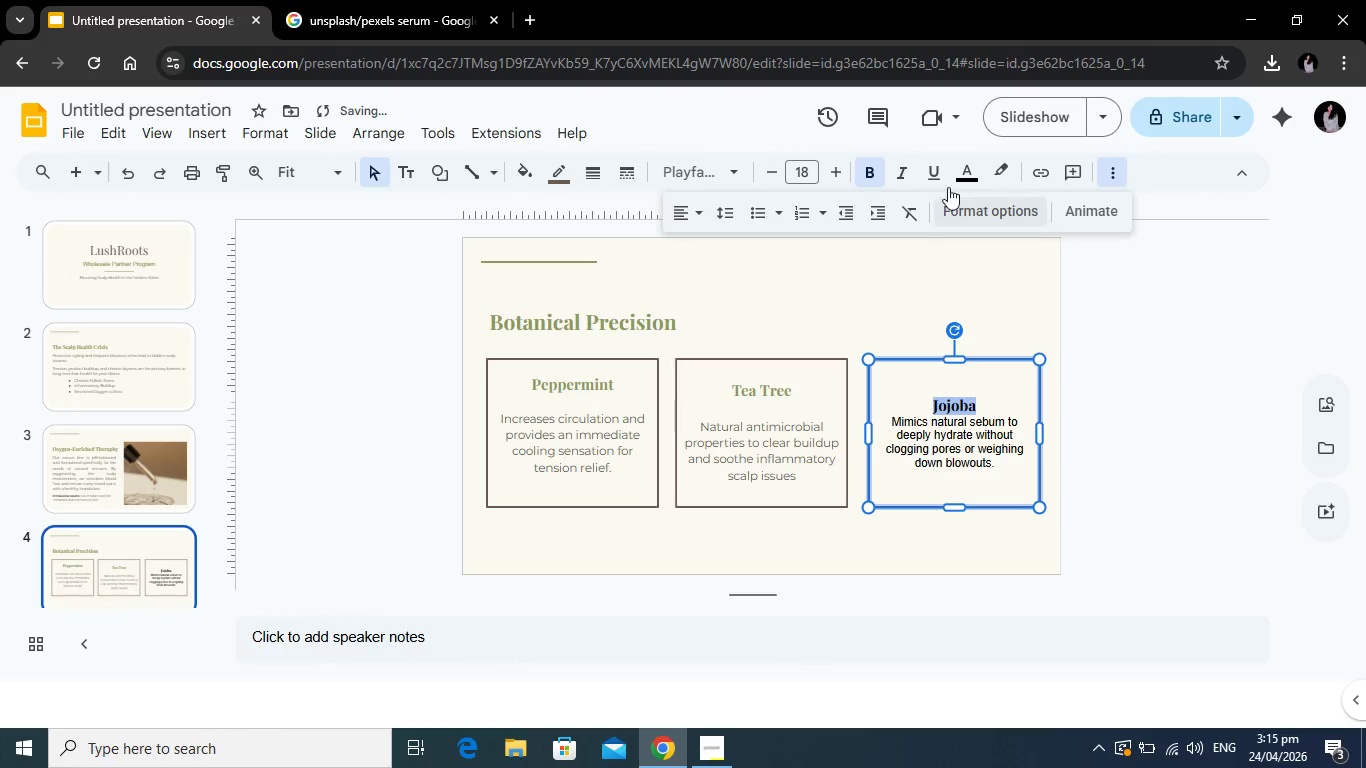 
left_click([967, 172])
 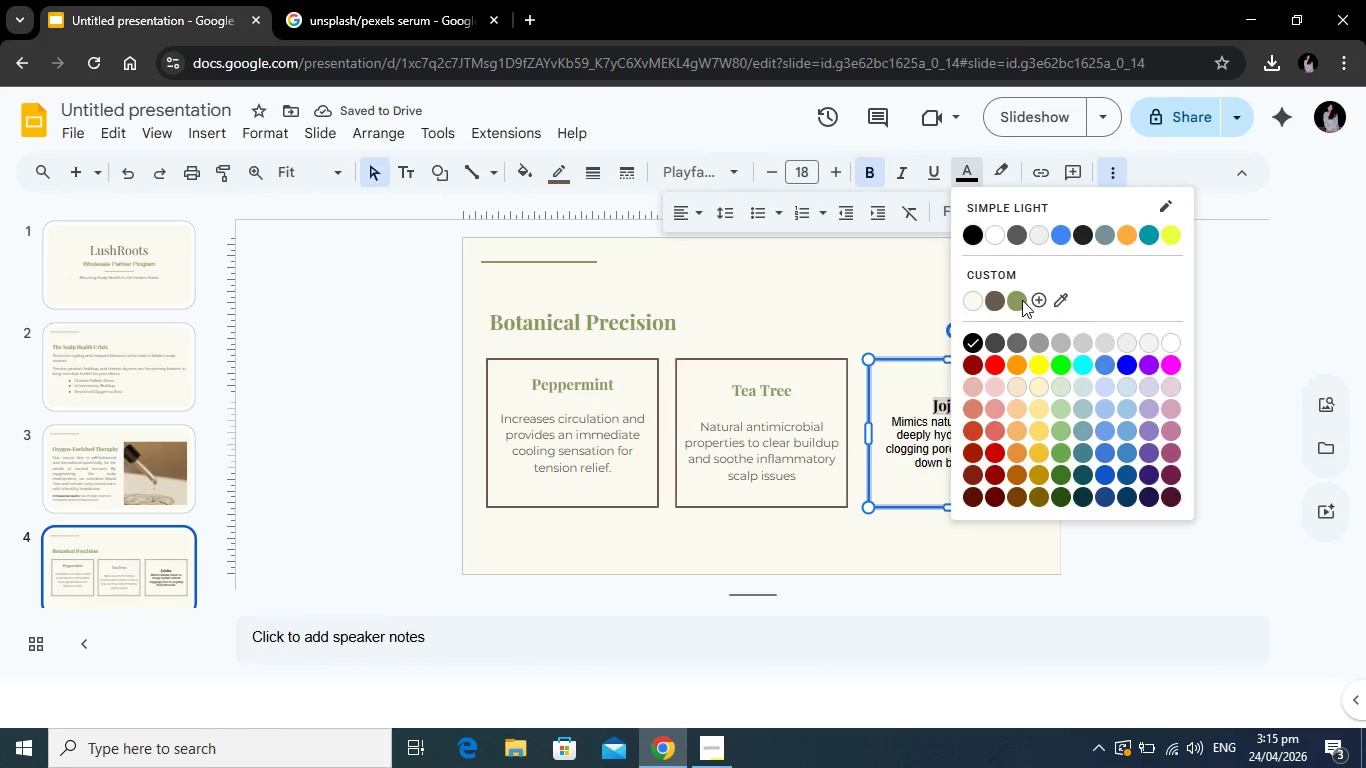 
left_click([1022, 300])
 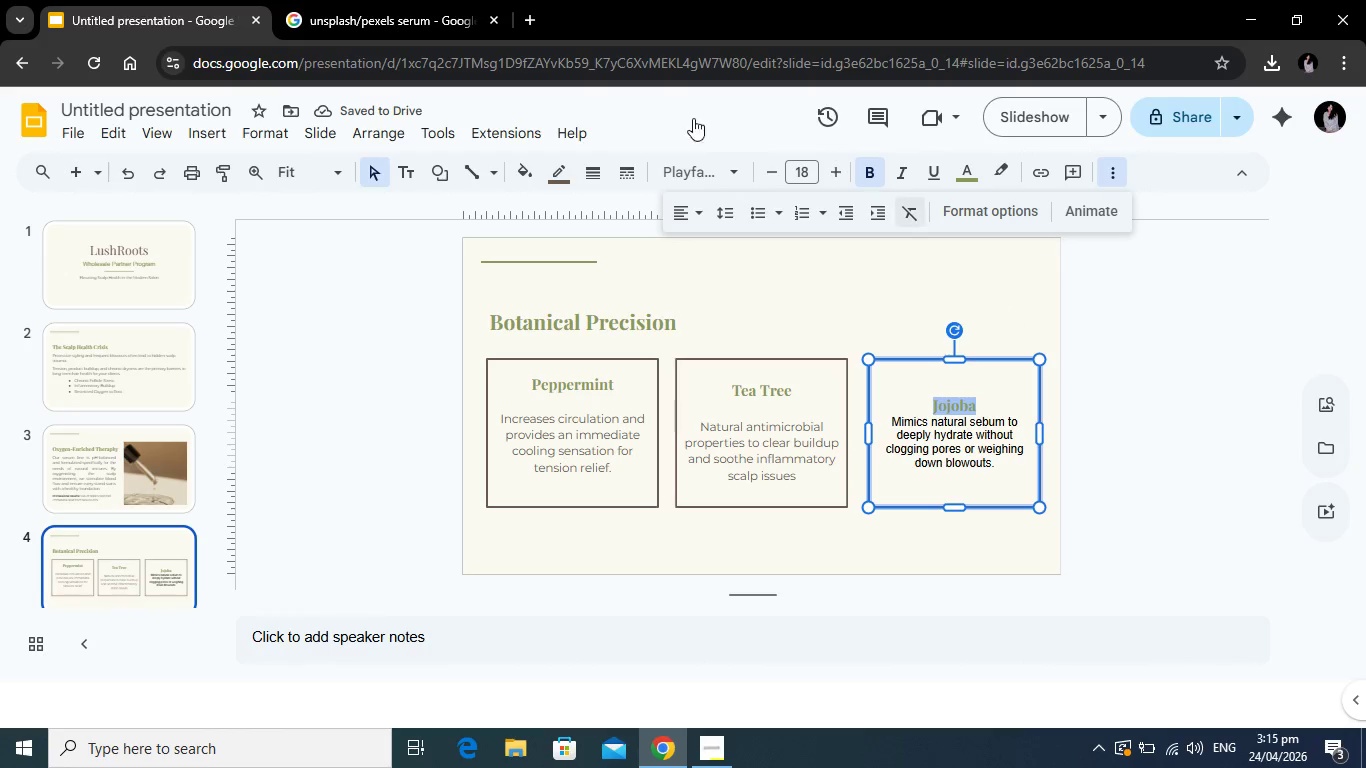 
wait(5.49)
 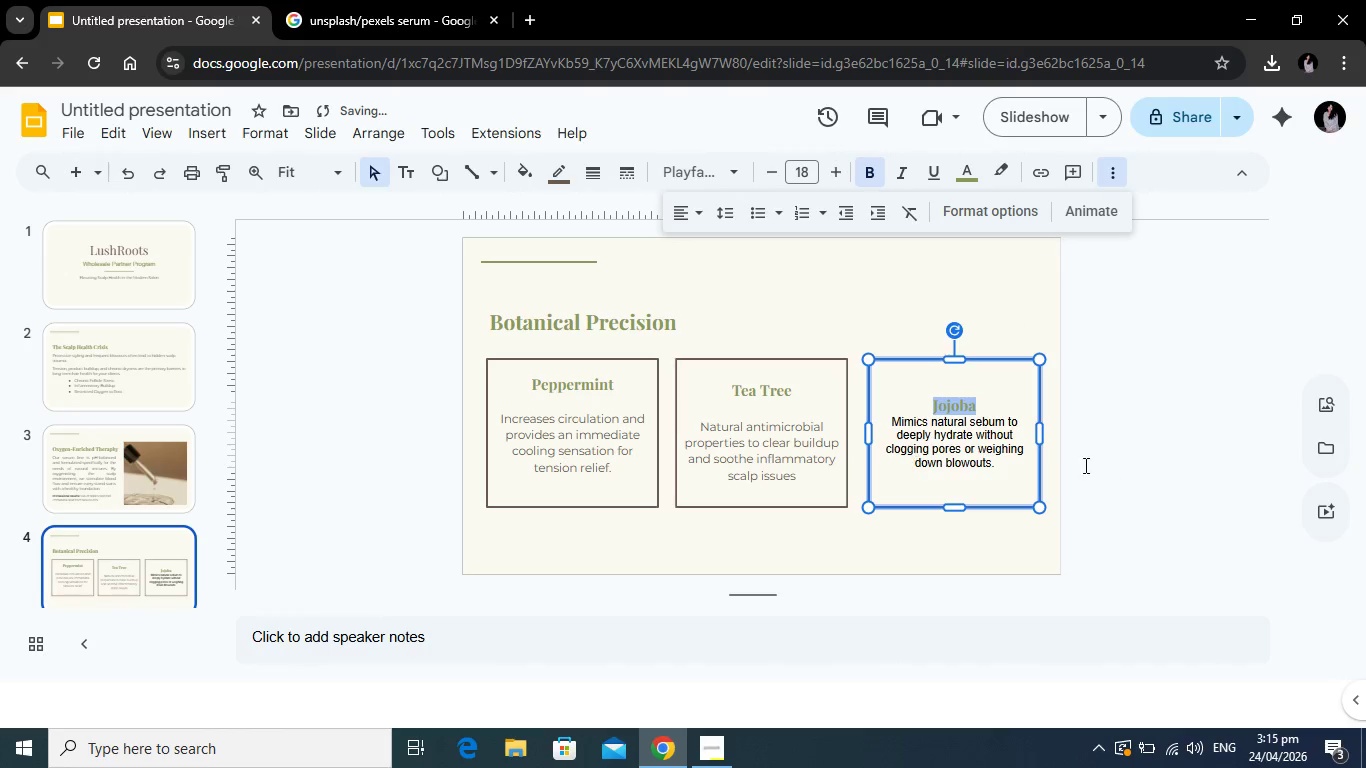 
mouse_move([0, 696])
 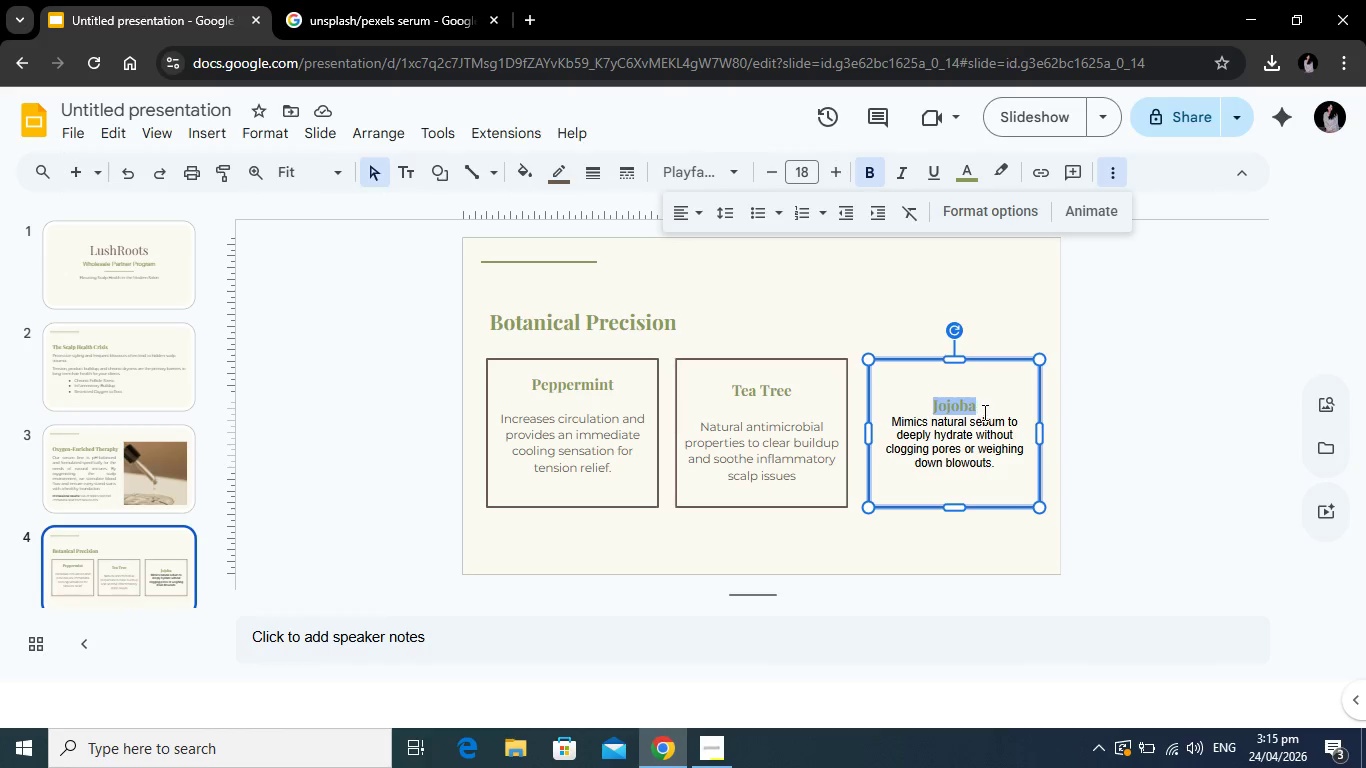 
left_click([990, 407])
 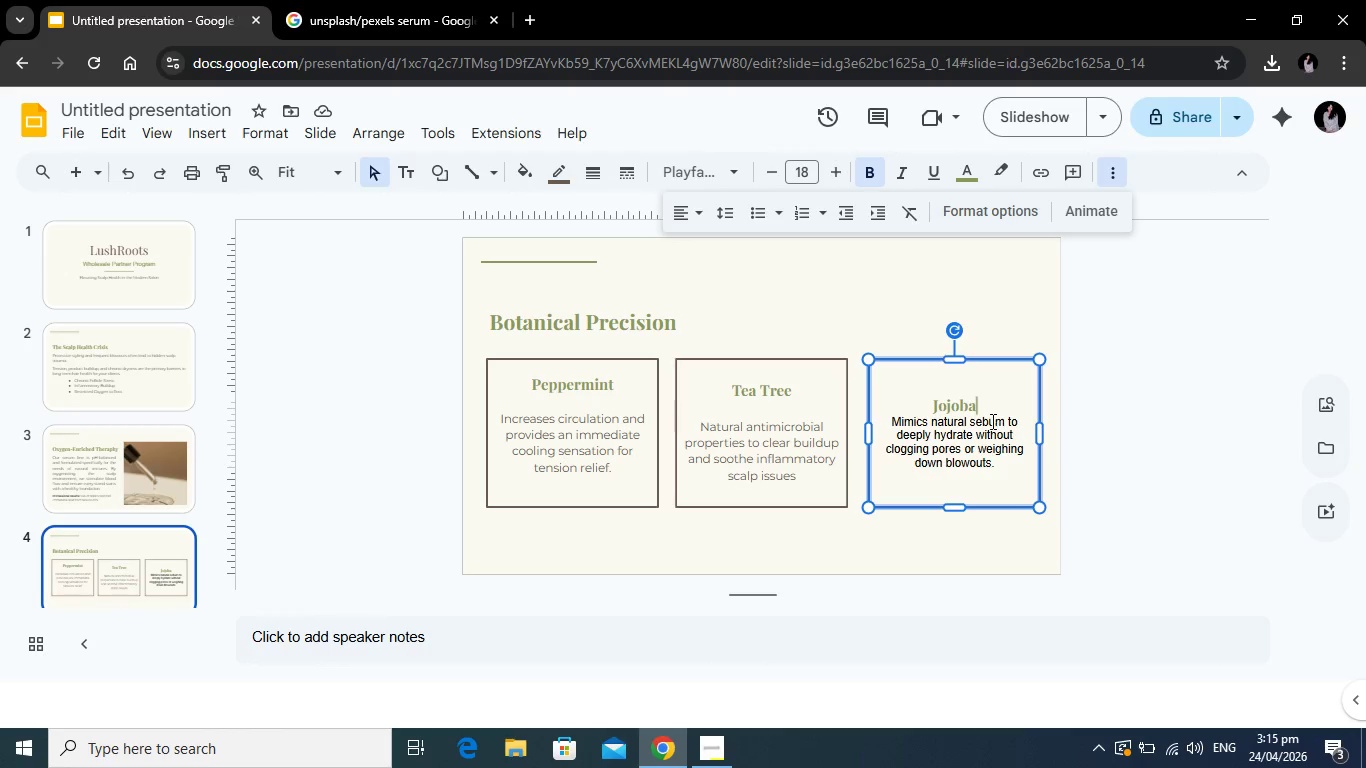 
key(Enter)
 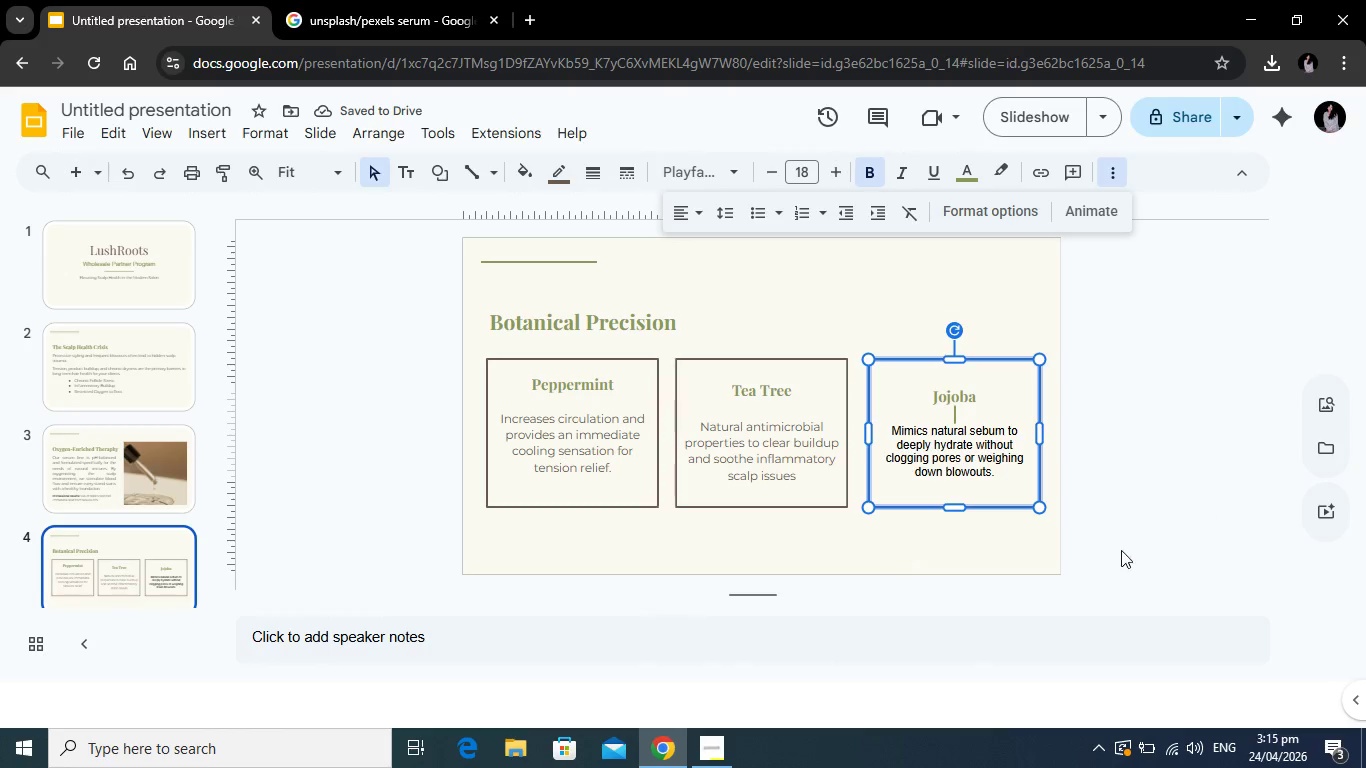 
wait(5.8)
 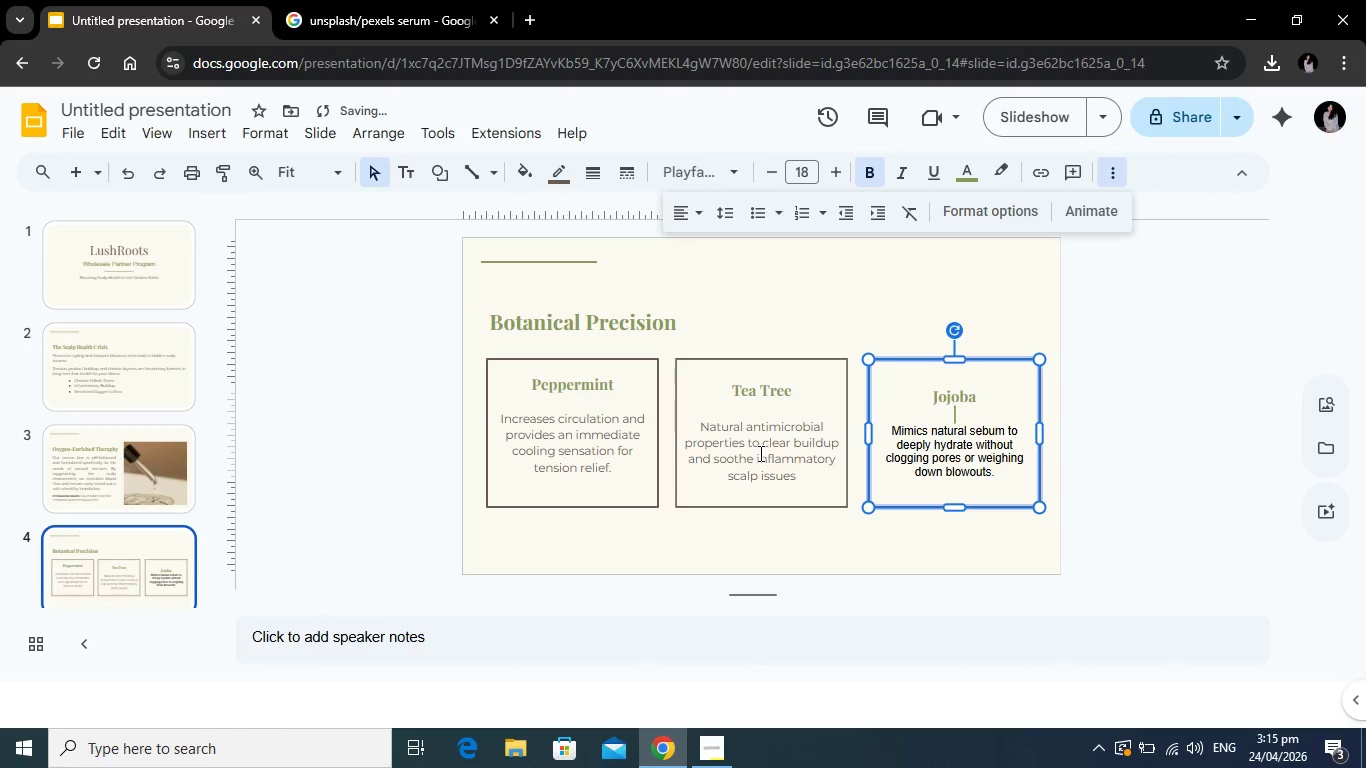 
left_click_drag(start_coordinate=[1003, 472], to_coordinate=[891, 430])
 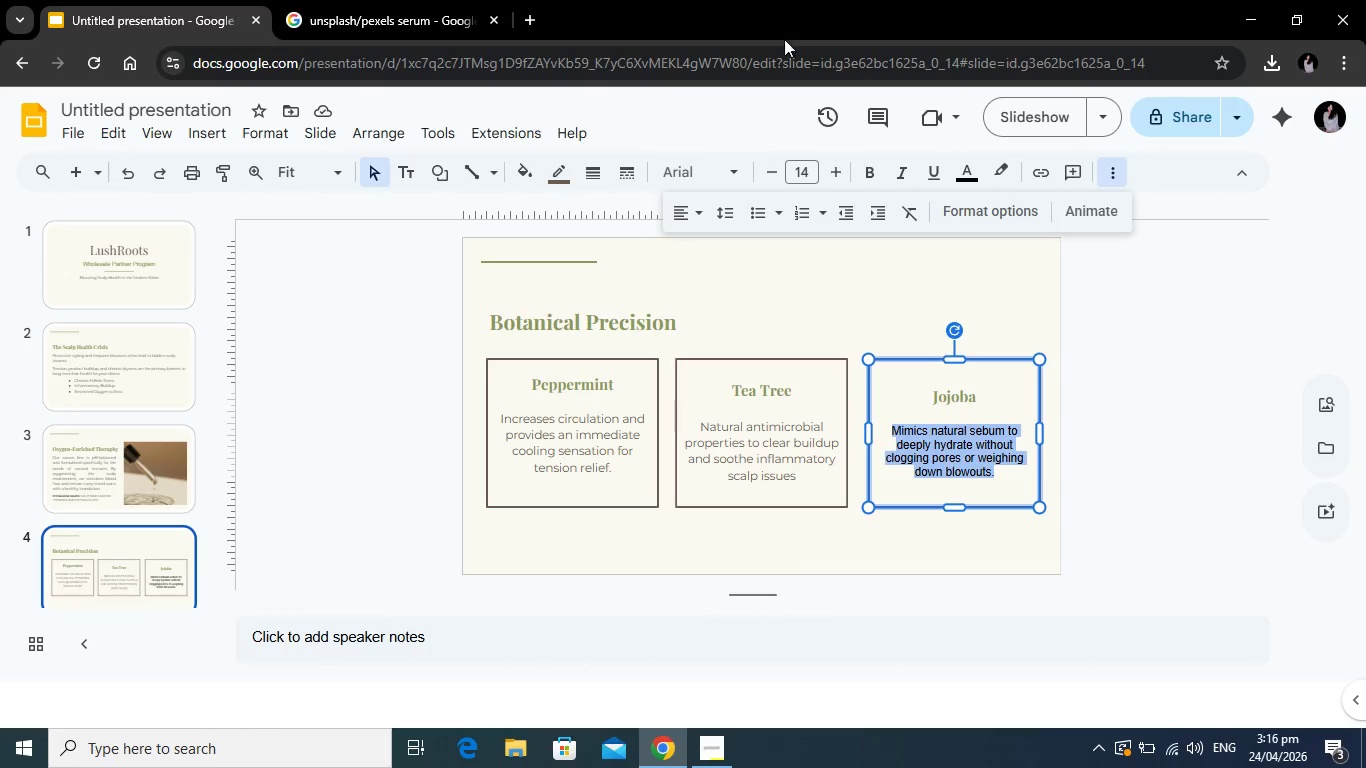 
wait(12.41)
 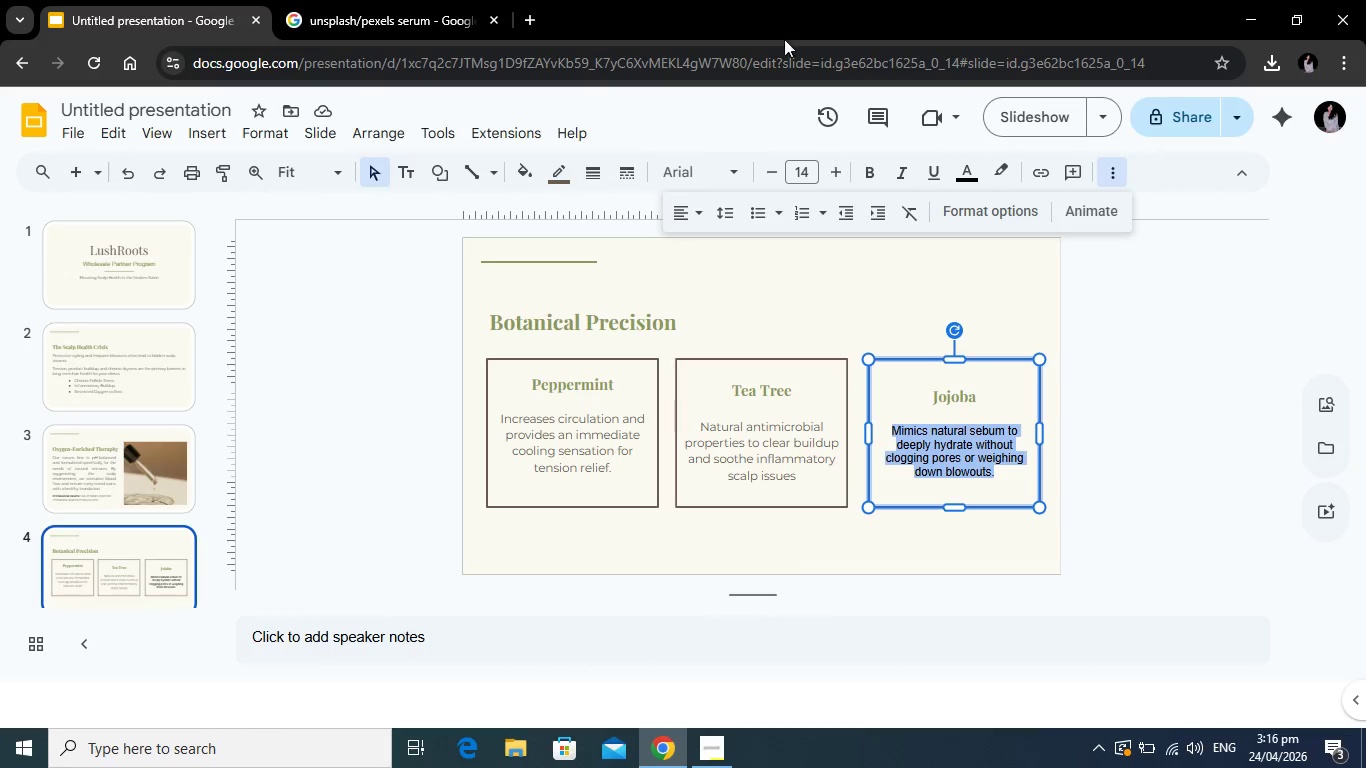 
left_click([732, 168])
 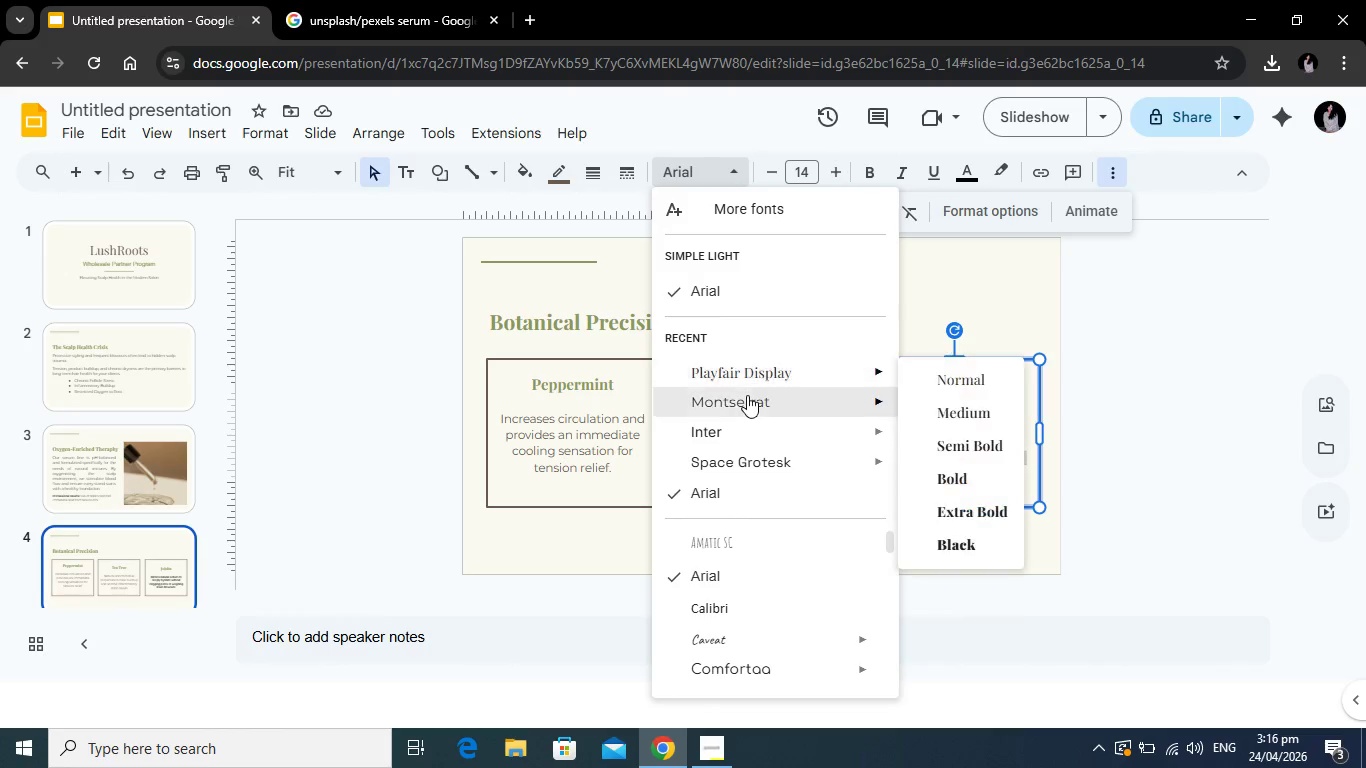 
left_click([747, 395])
 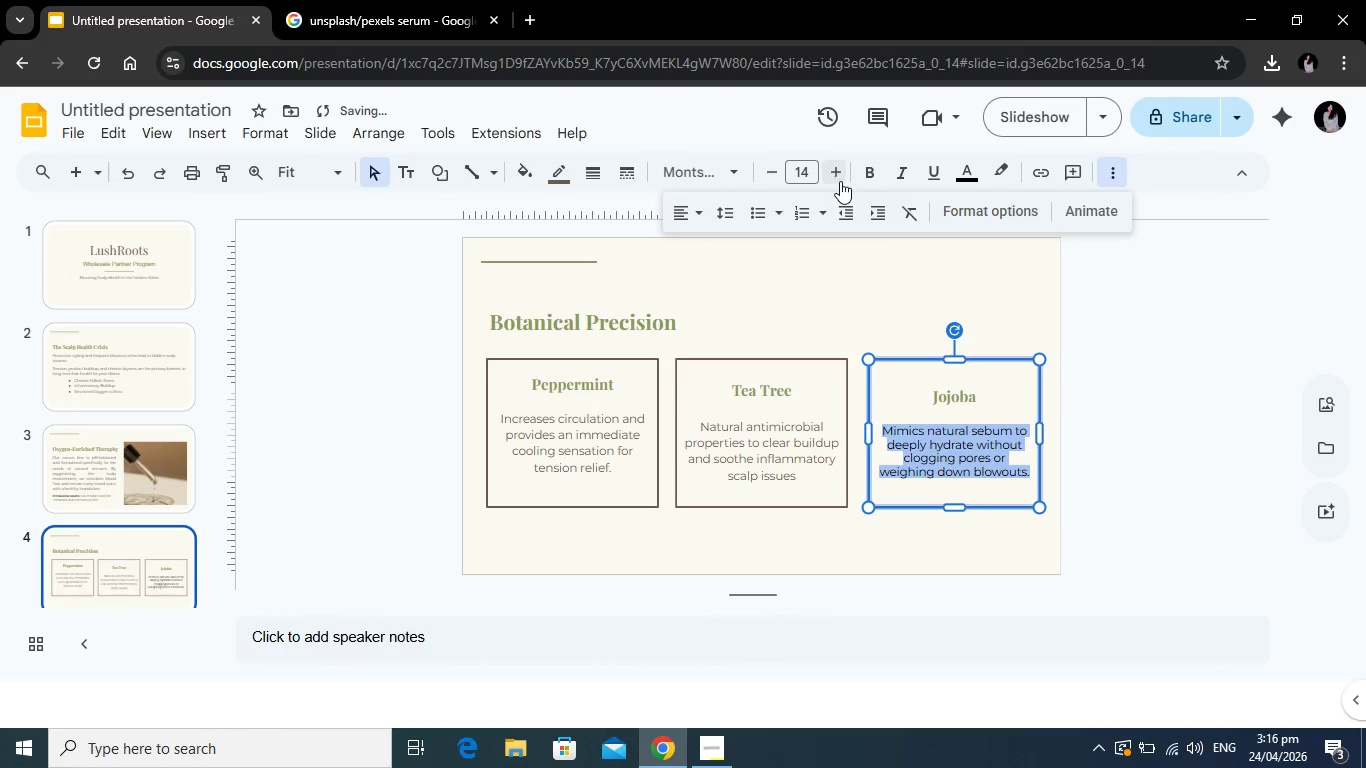 
left_click([777, 468])
 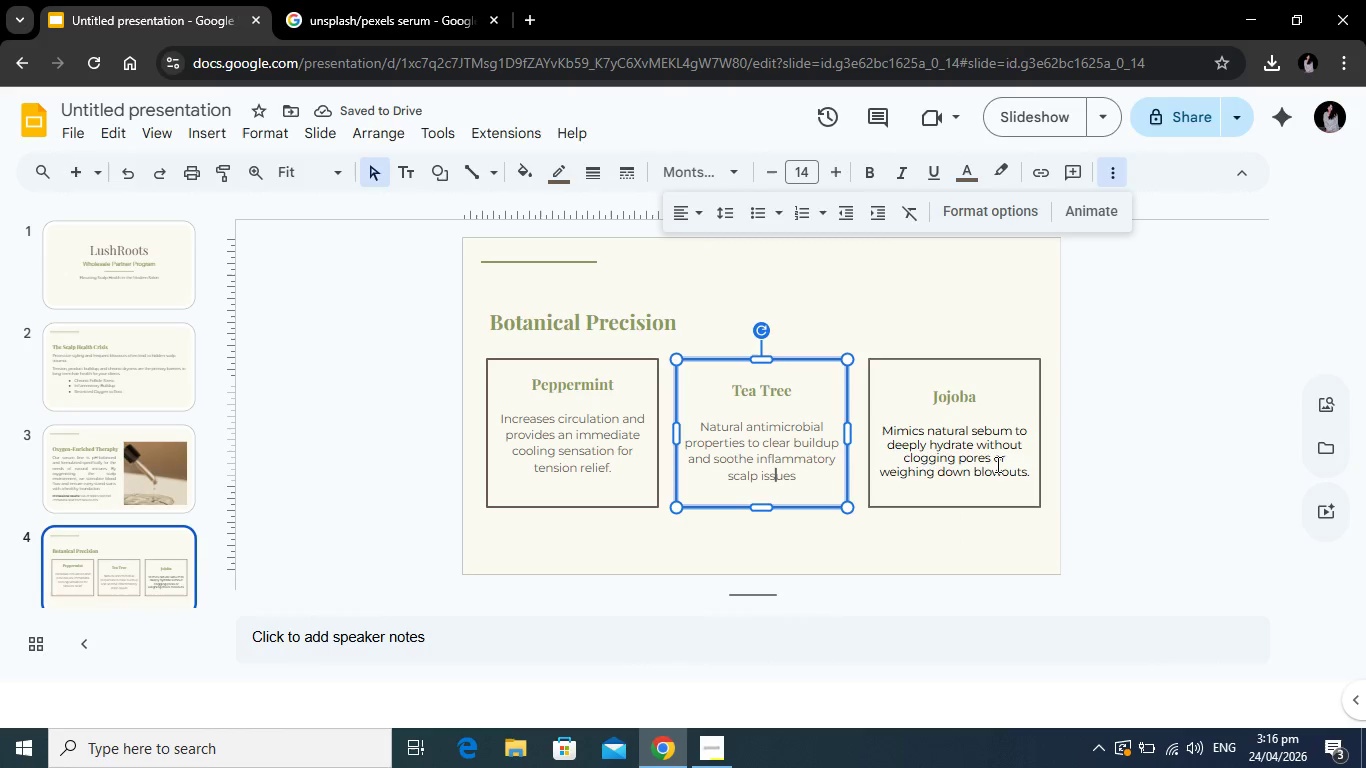 
left_click([993, 467])
 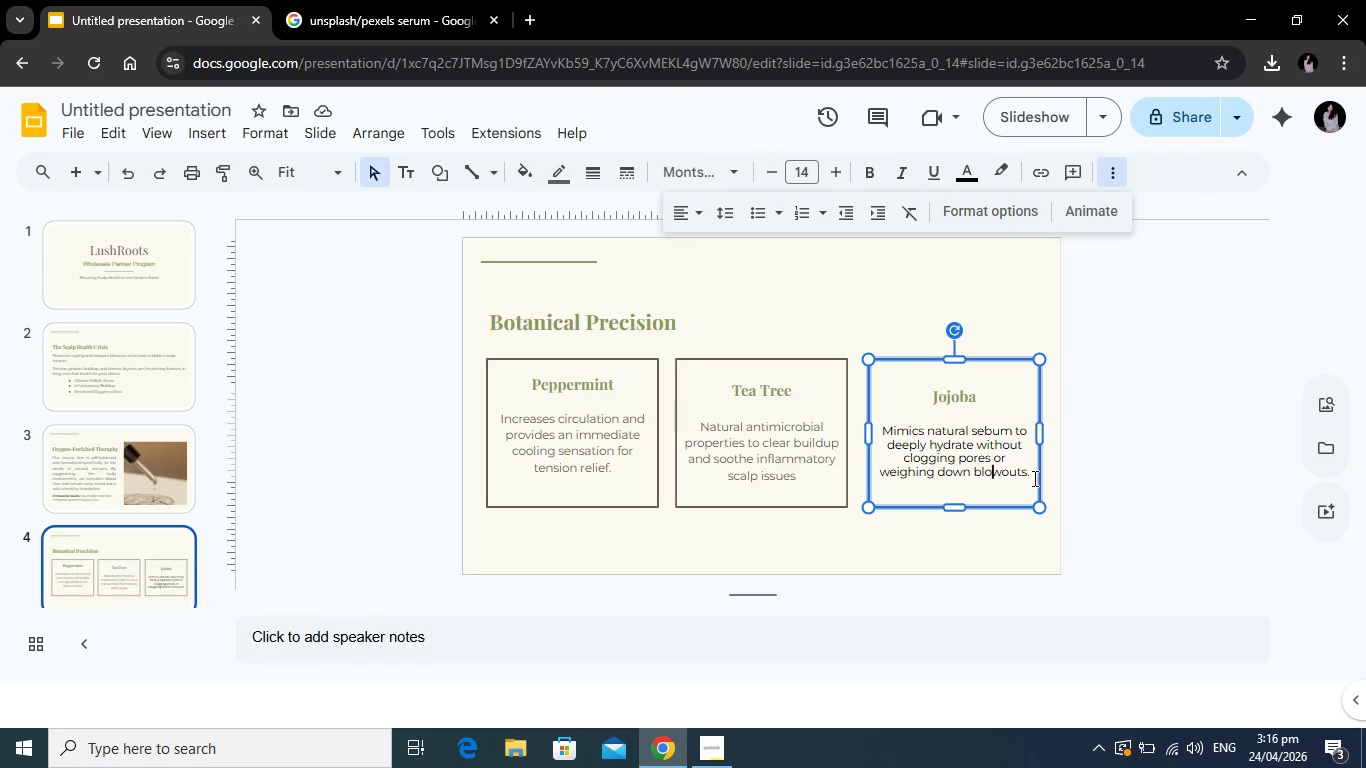 
left_click_drag(start_coordinate=[1033, 477], to_coordinate=[883, 434])
 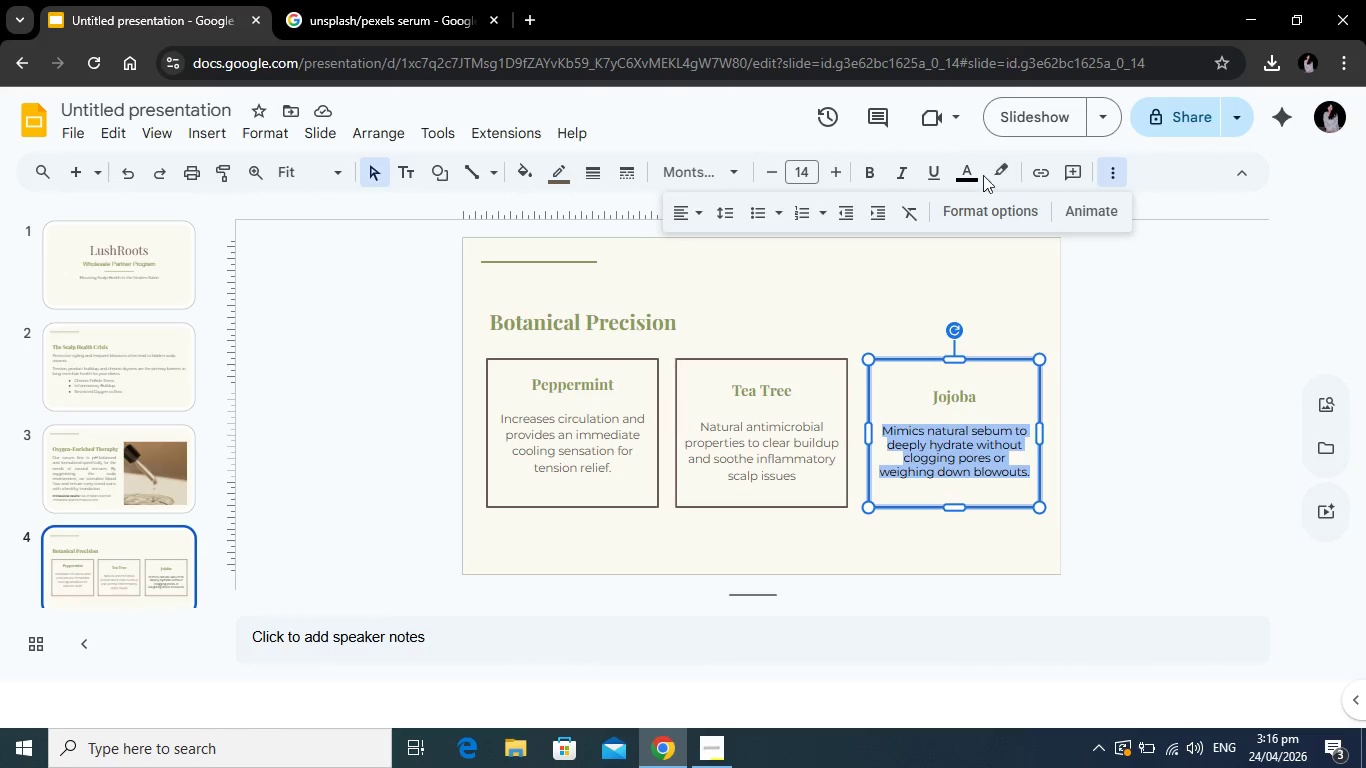 
left_click([971, 176])
 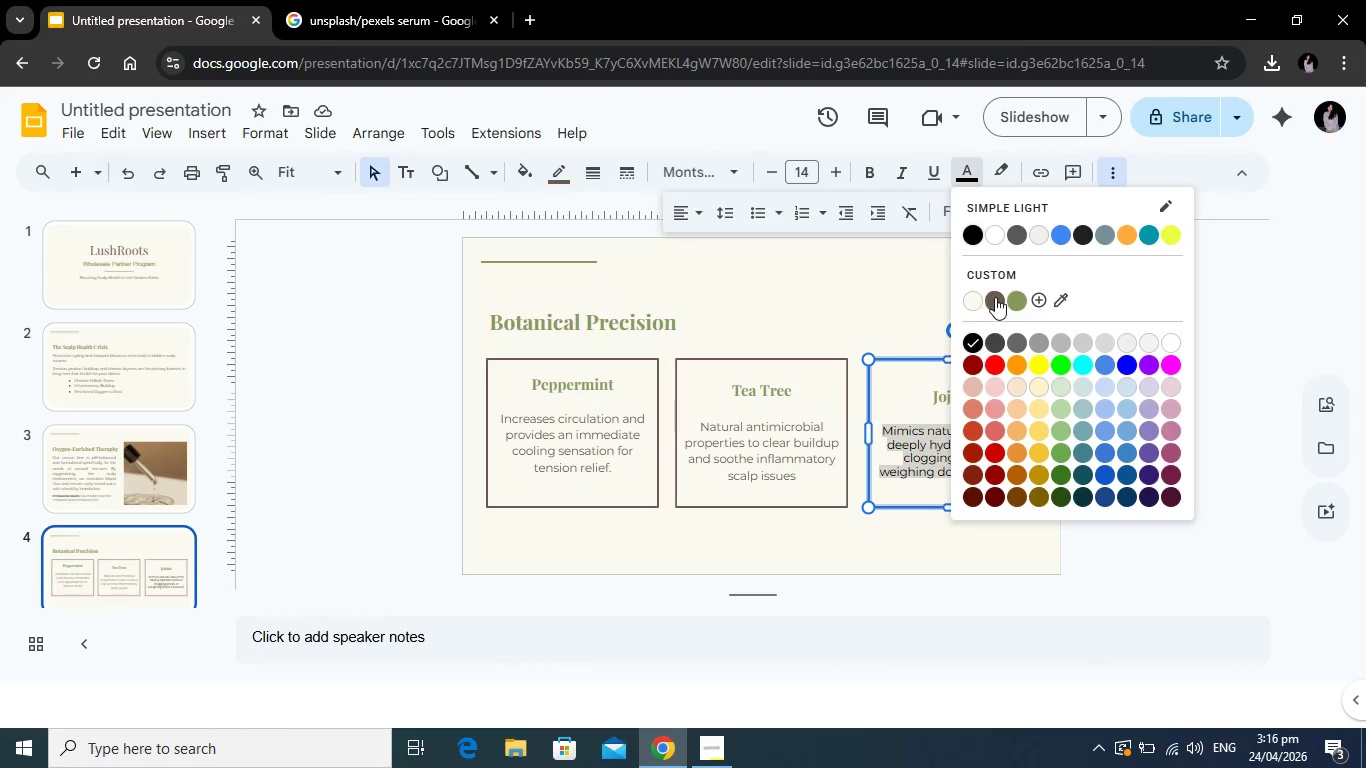 
left_click([995, 297])
 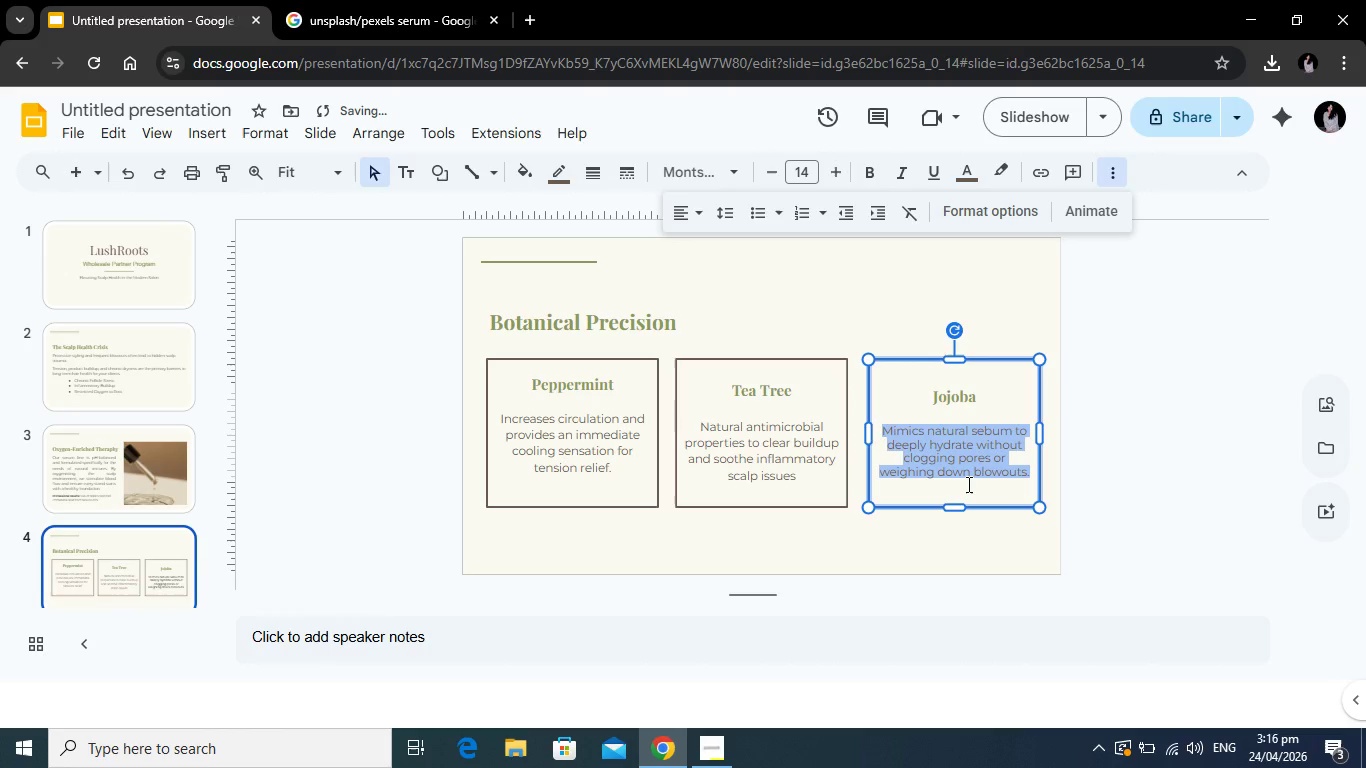 
left_click([967, 484])
 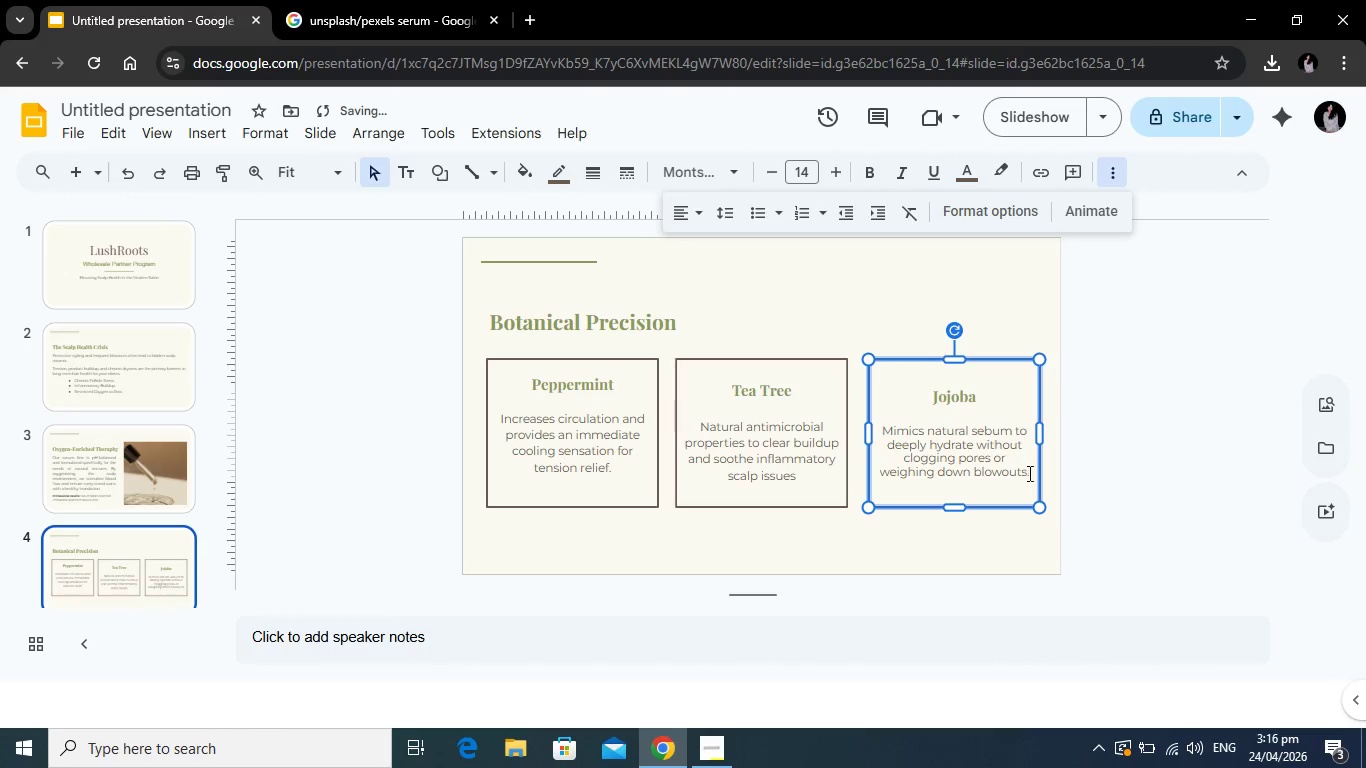 
left_click([1033, 472])
 